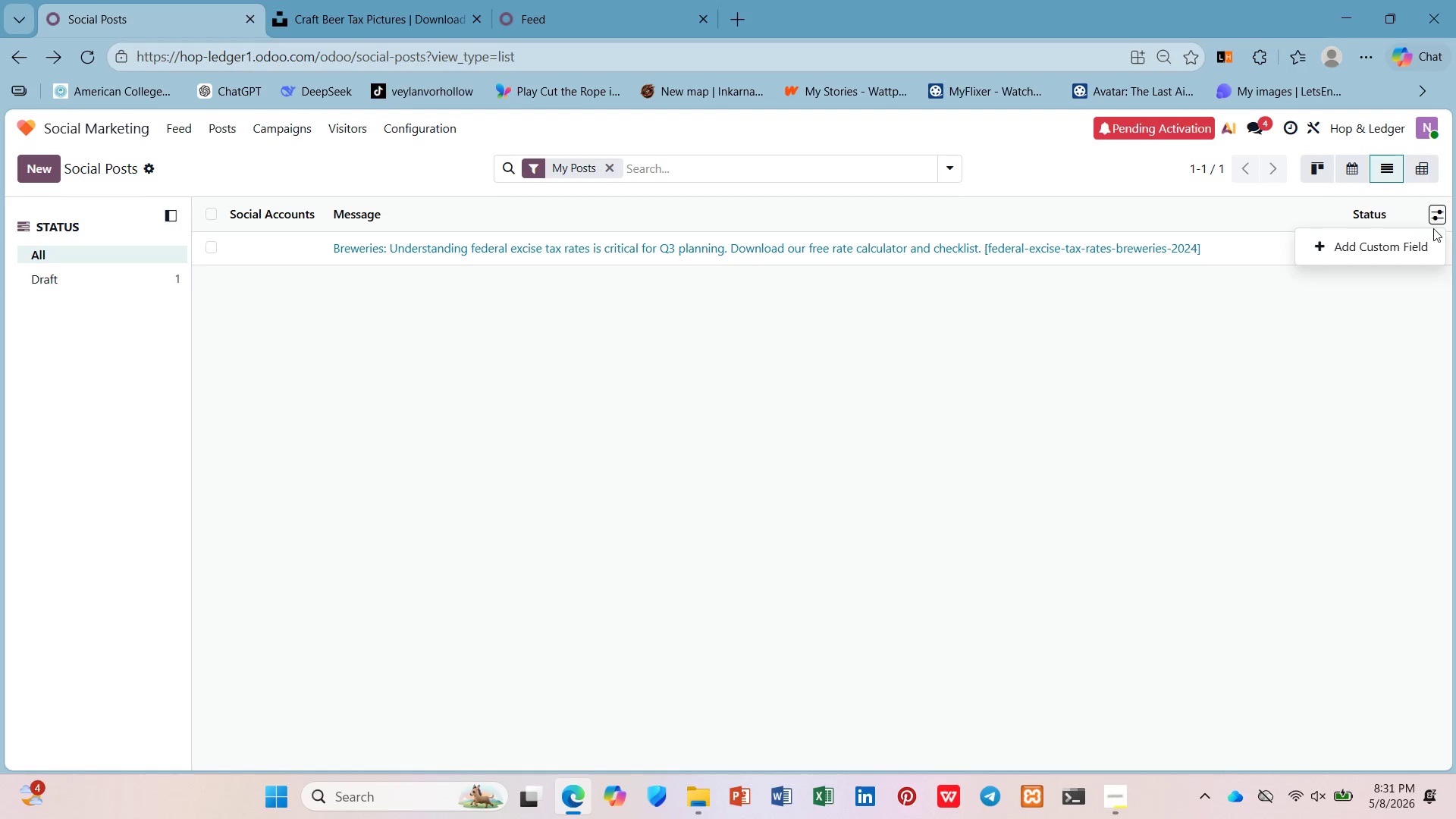 
left_click([1430, 242])
 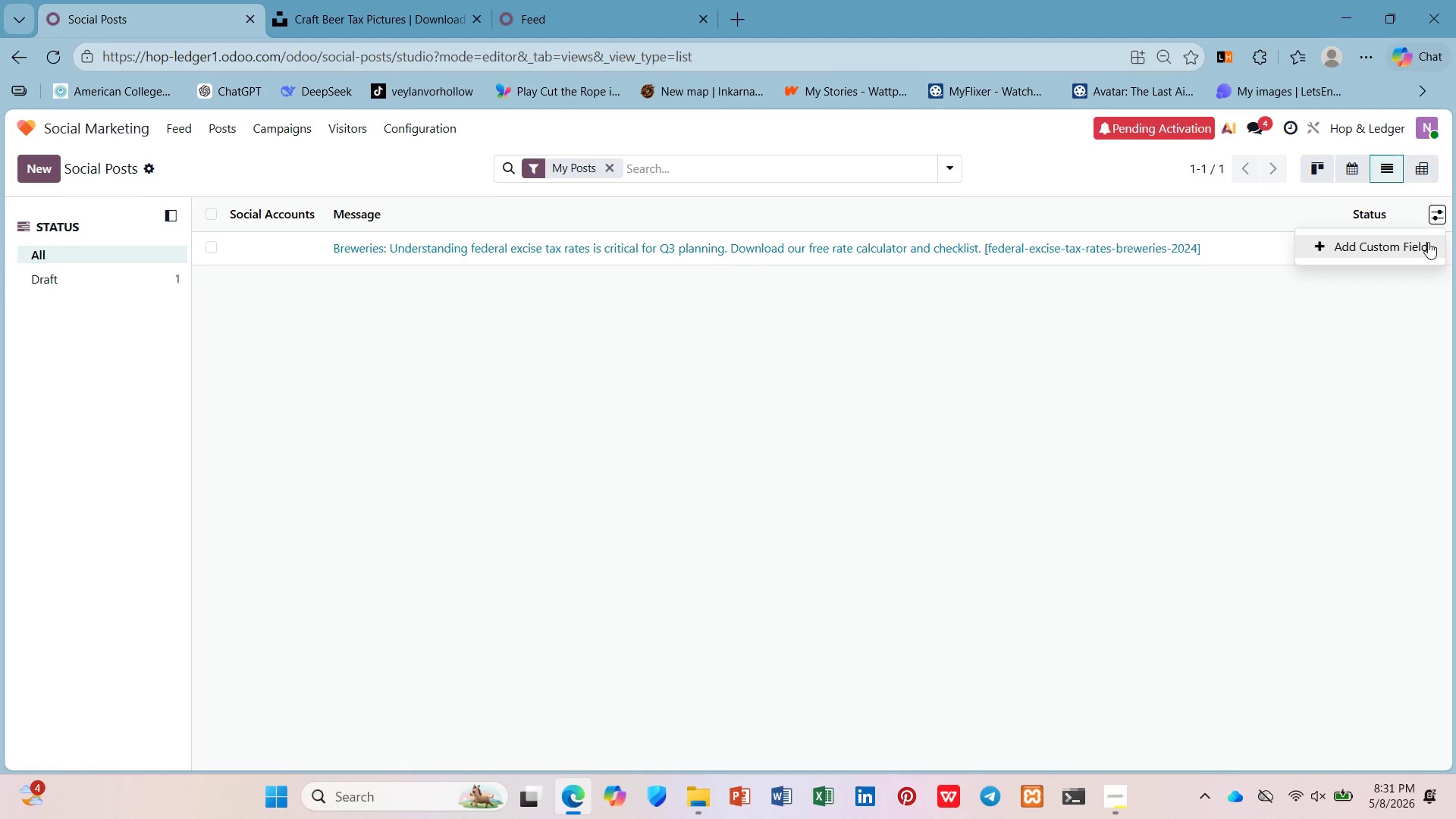 
left_click([1323, 250])
 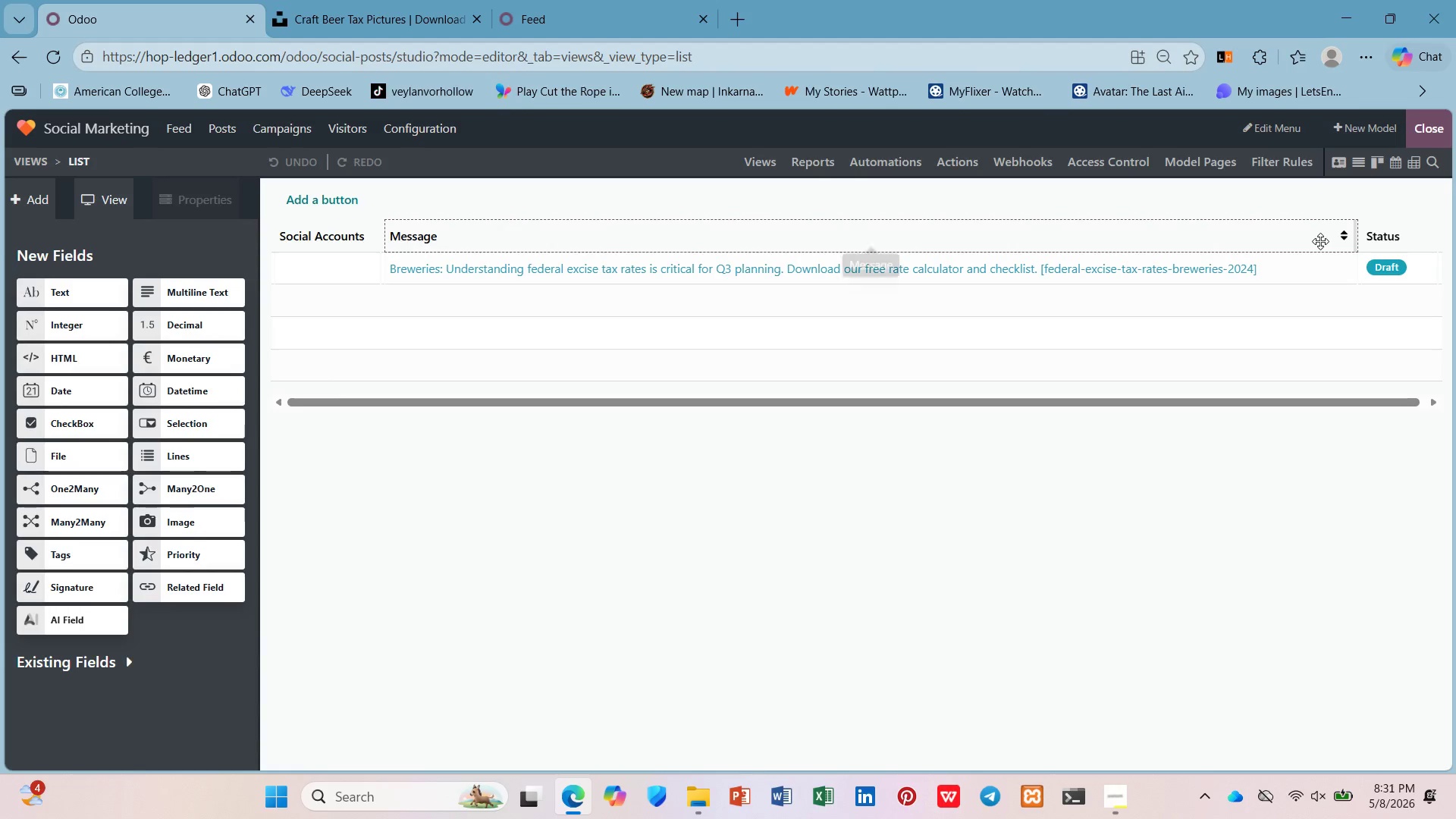 
wait(9.44)
 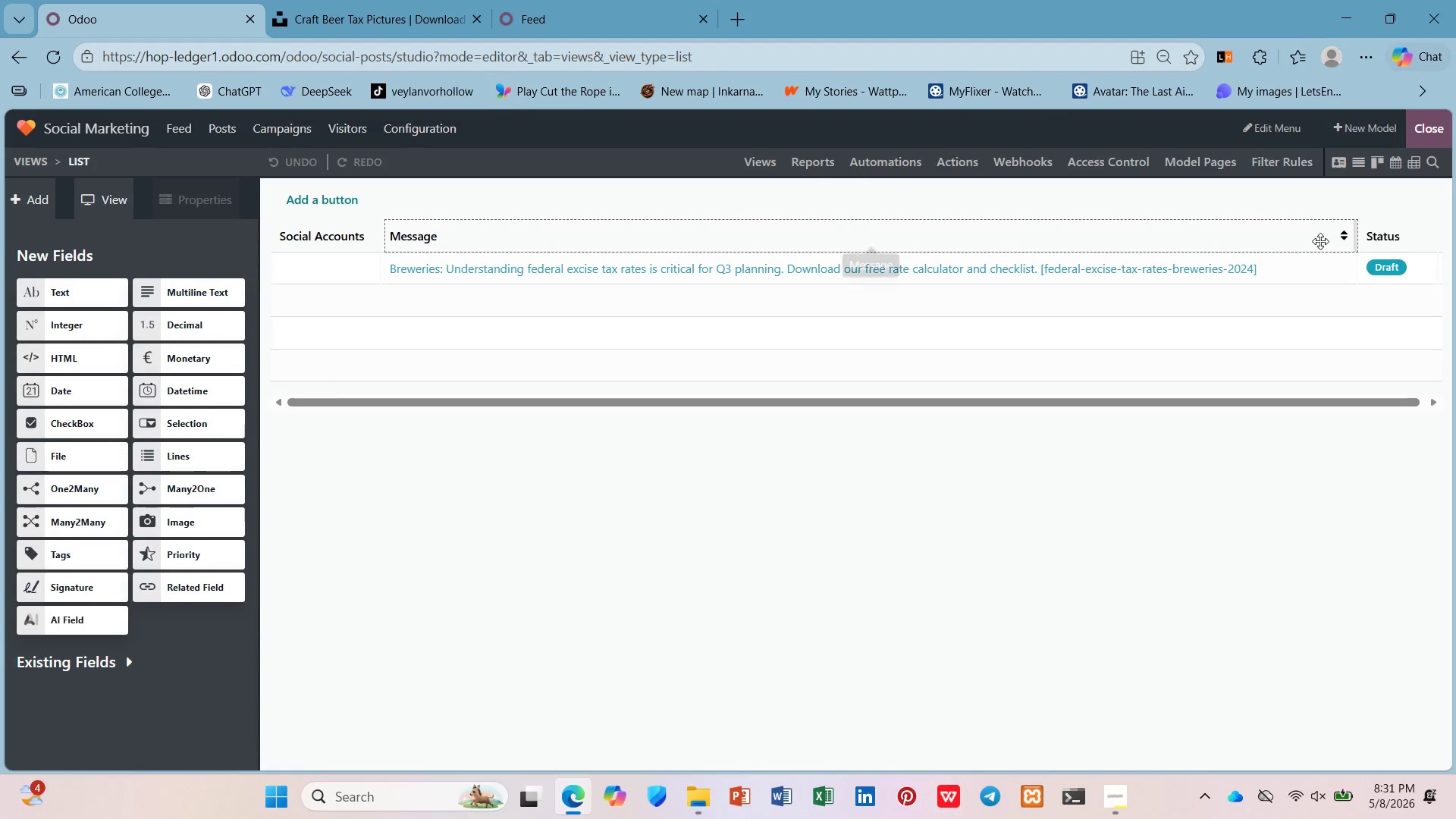 
left_click([104, 664])
 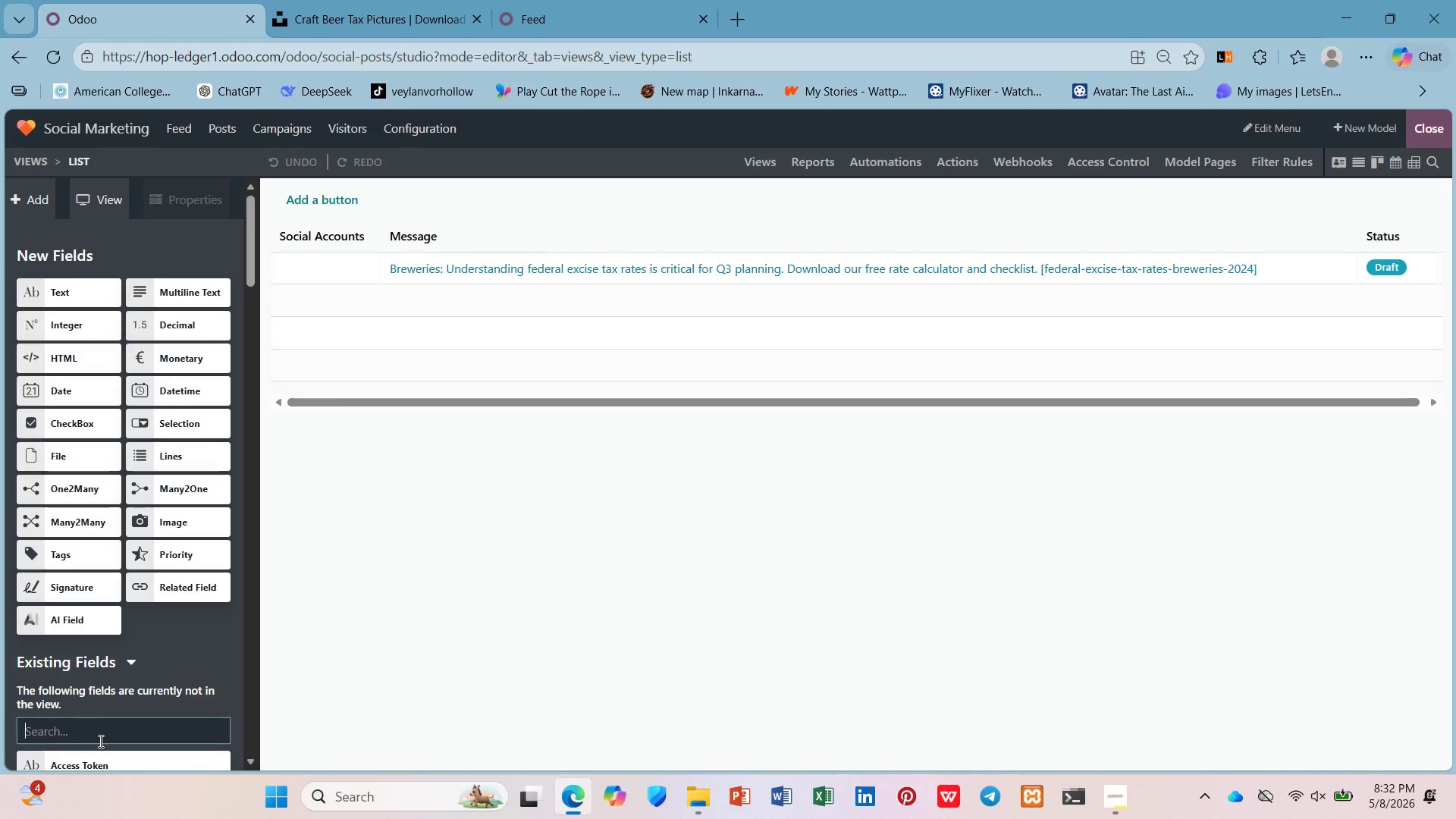 
type(date)
 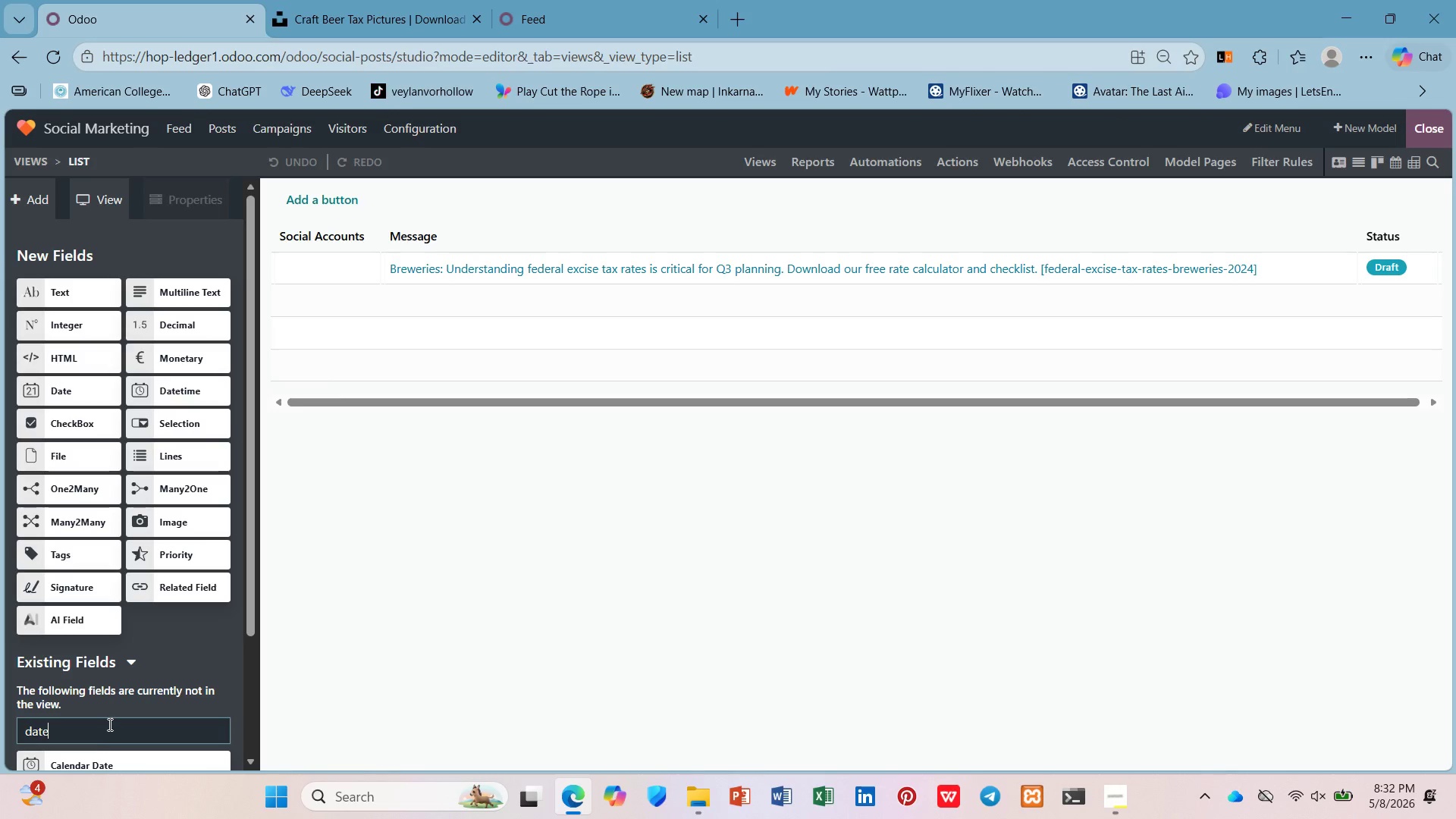 
scroll: coordinate [108, 718], scroll_direction: down, amount: 3.0
 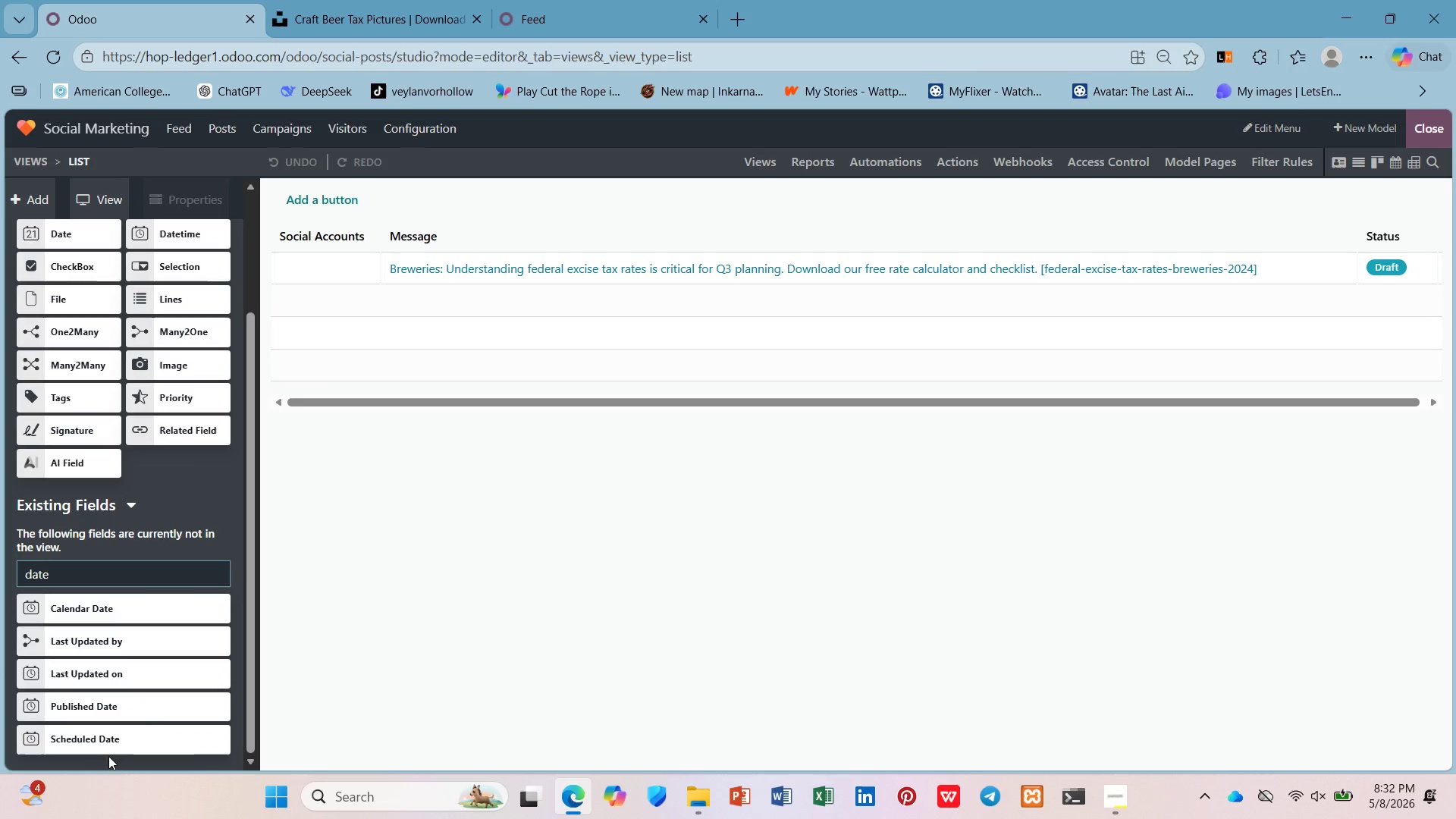 
left_click_drag(start_coordinate=[120, 732], to_coordinate=[1347, 237])
 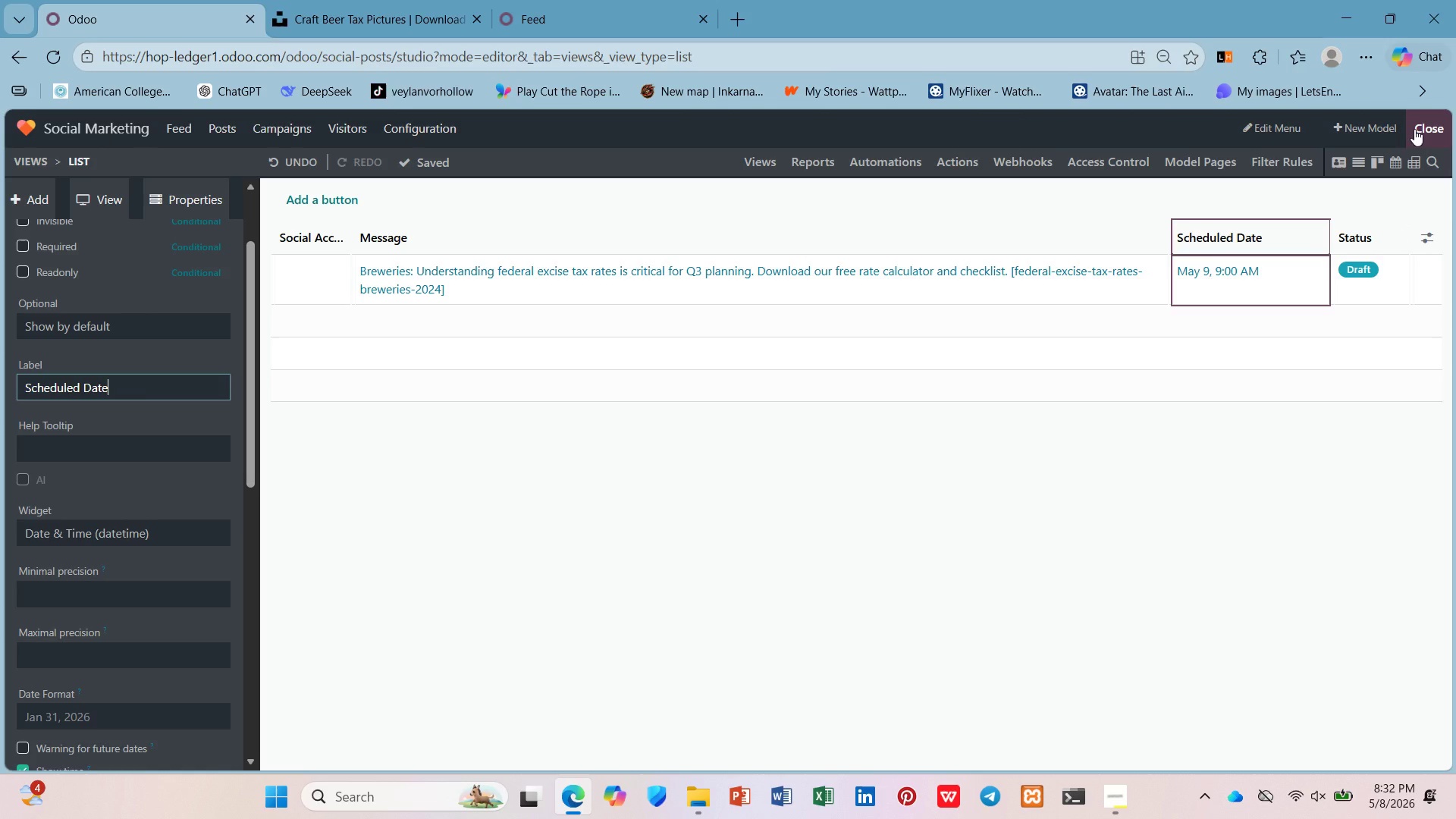 
wait(9.08)
 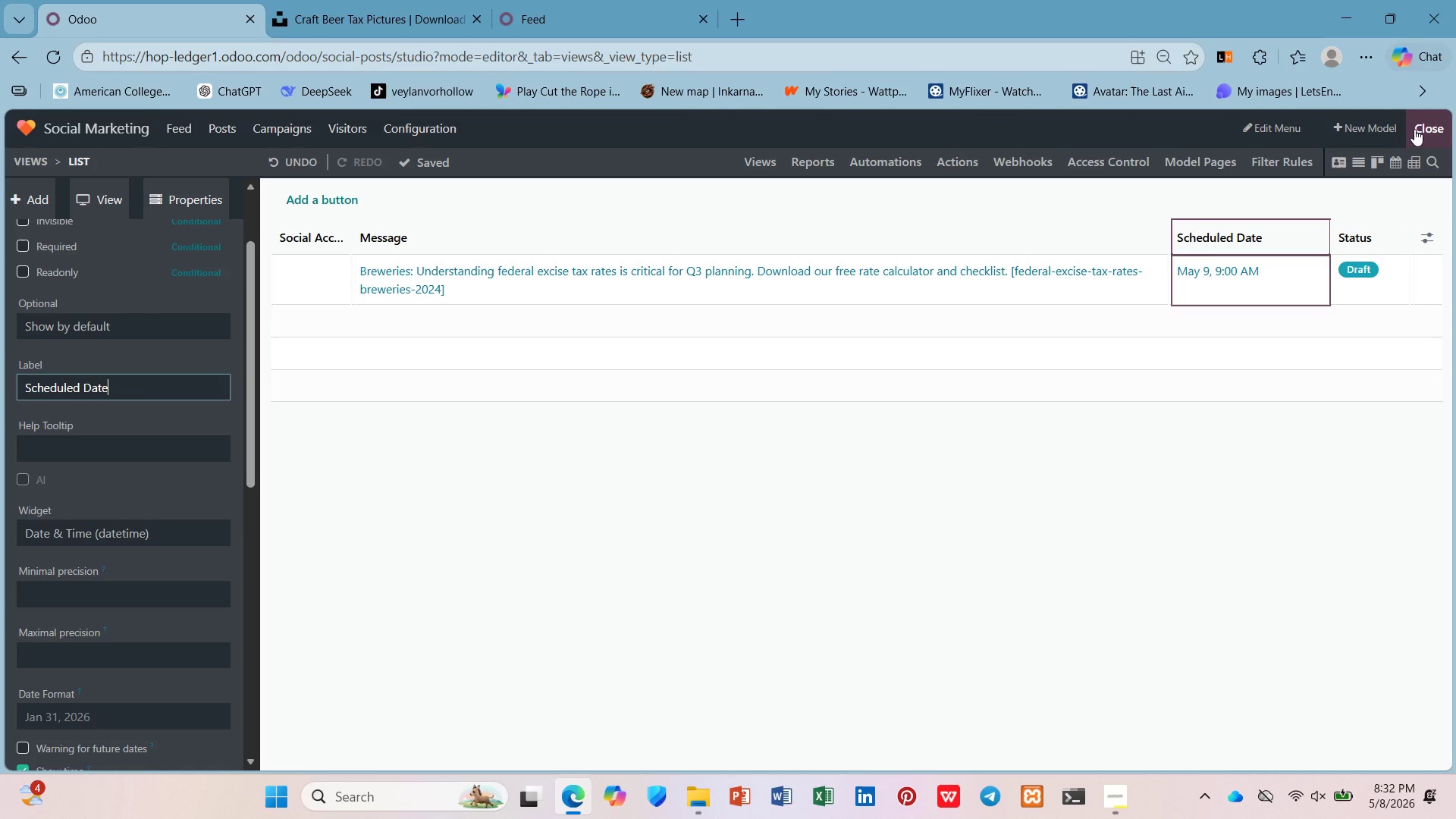 
left_click([1420, 130])
 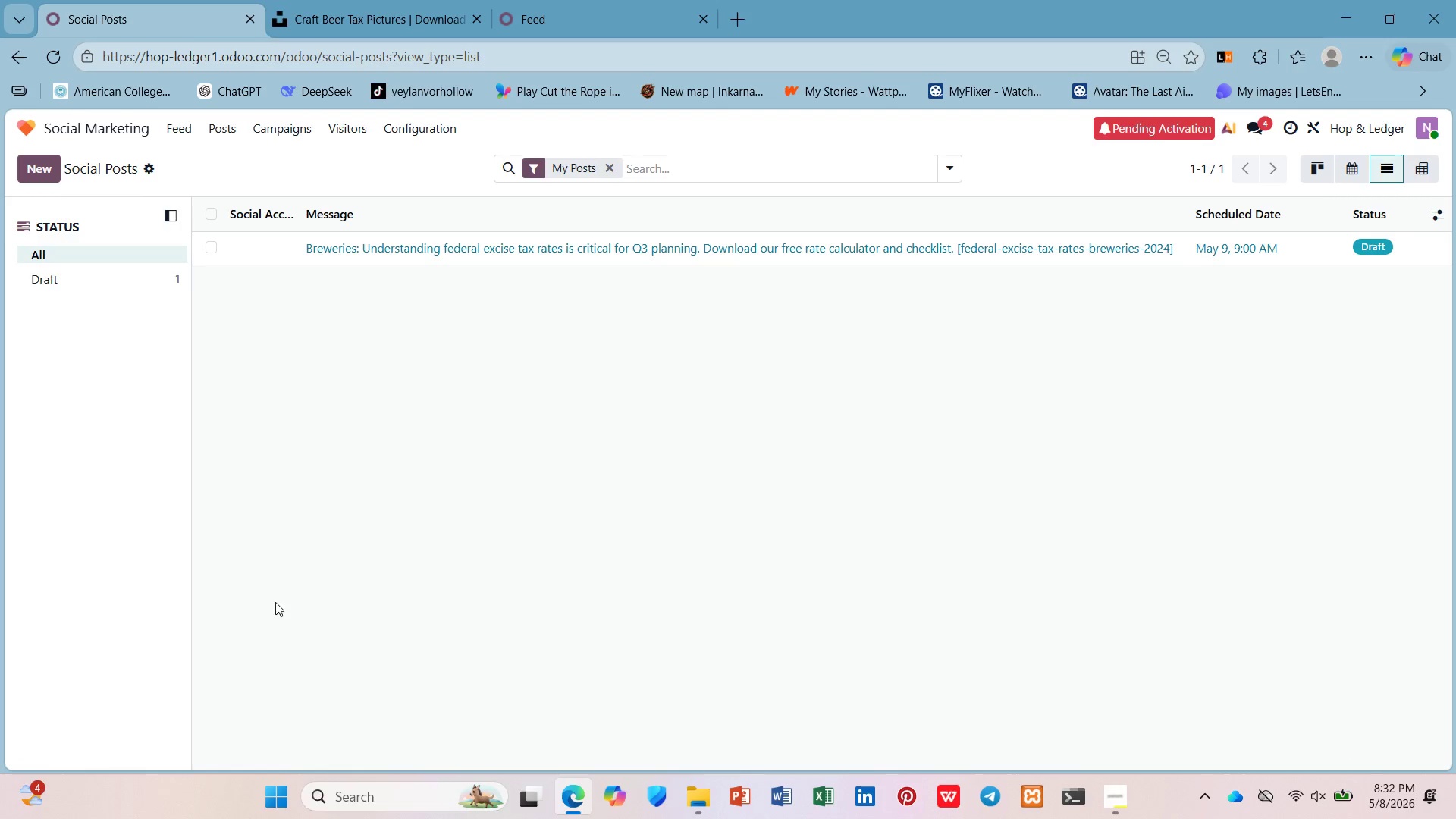 
wait(7.08)
 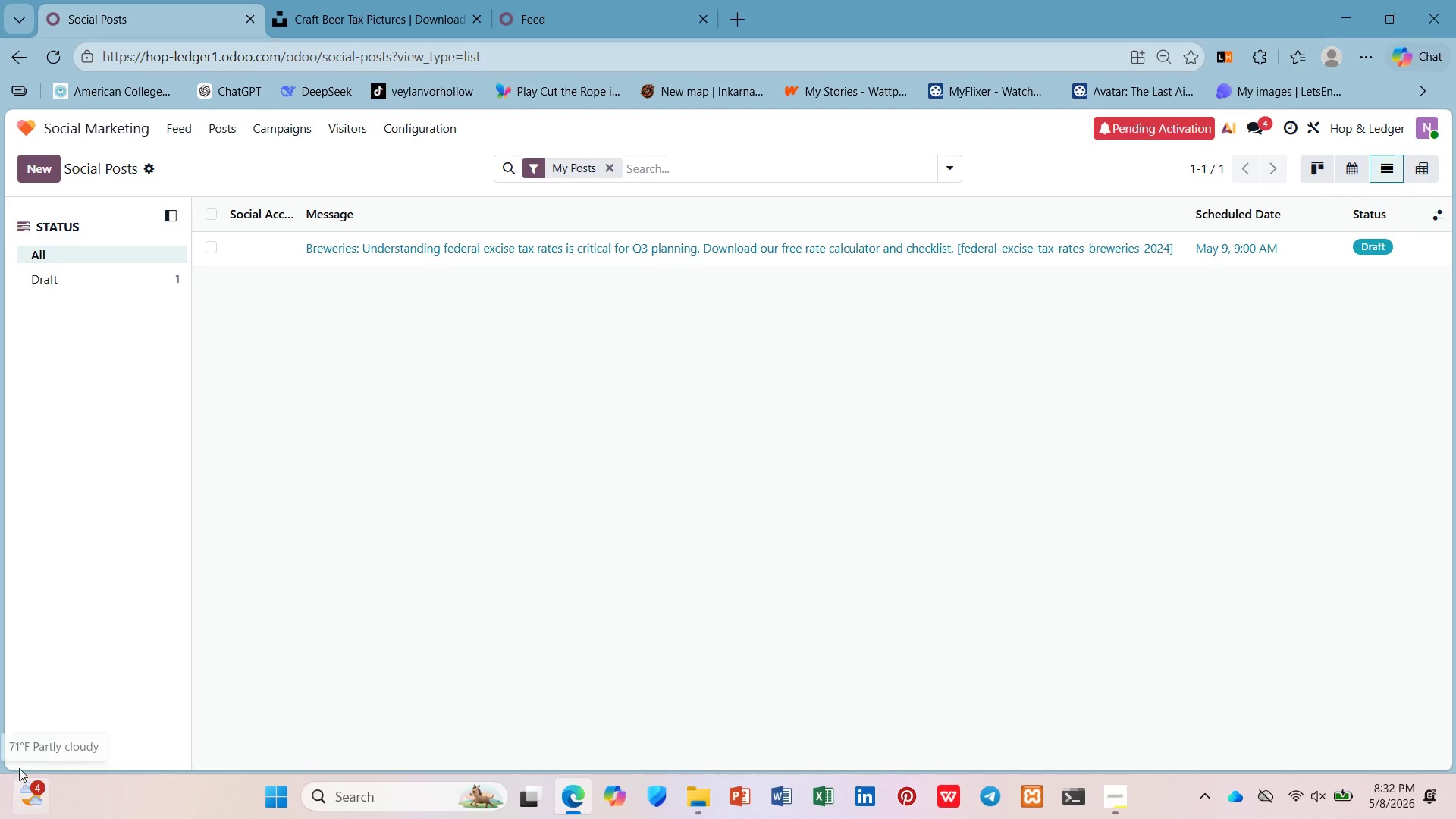 
left_click([1421, 160])
 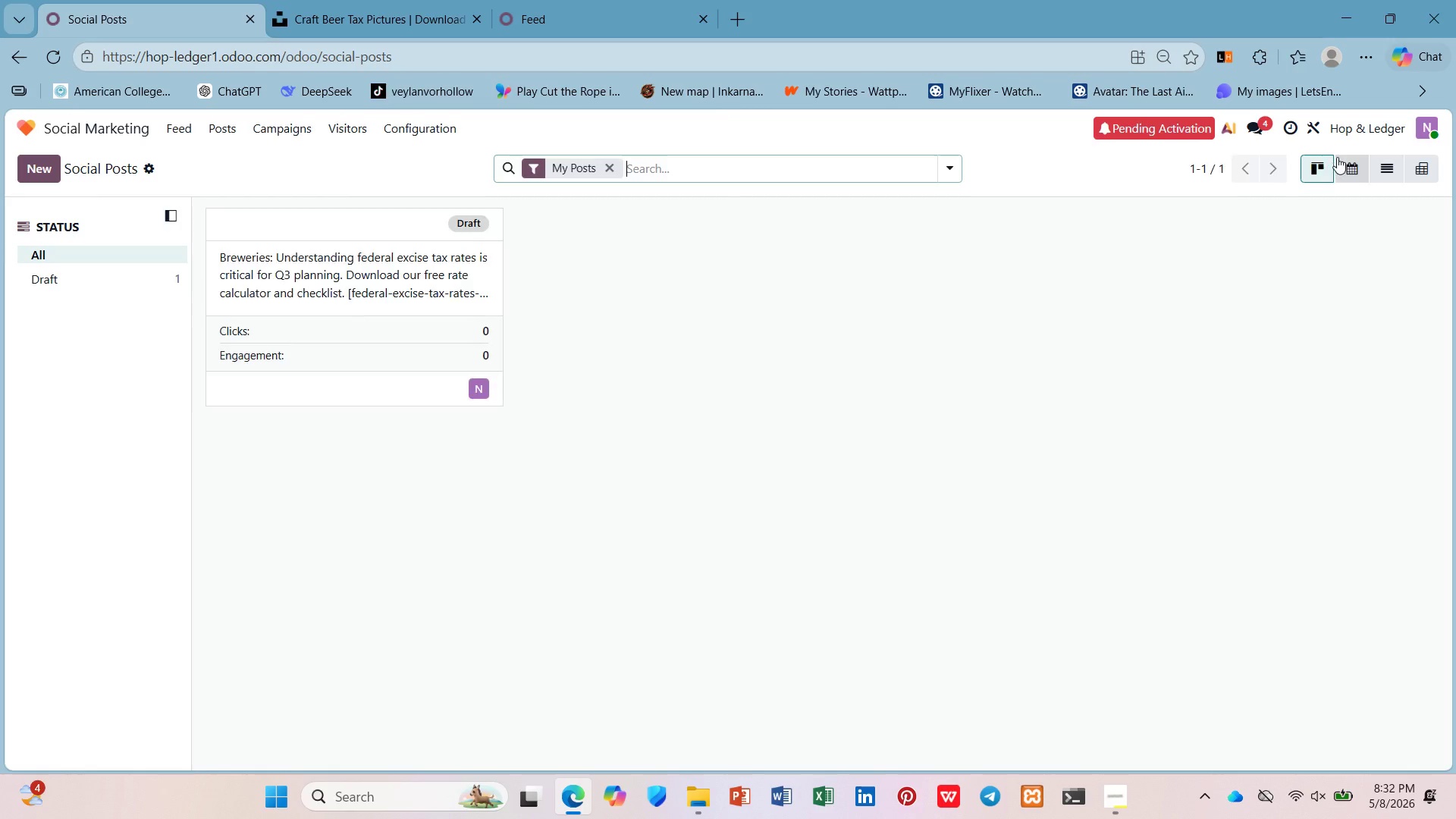 
wait(7.83)
 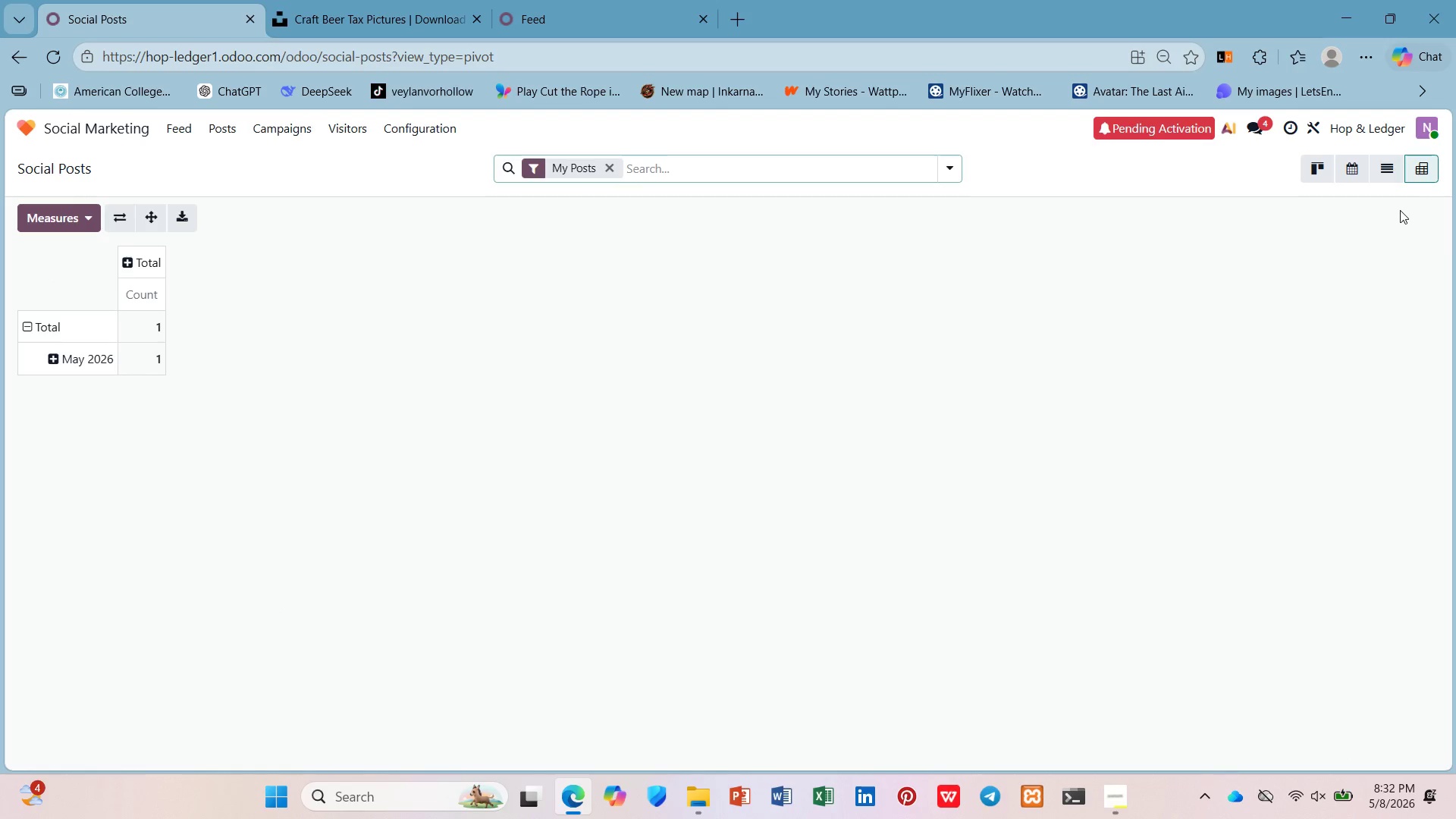 
left_click([428, 253])
 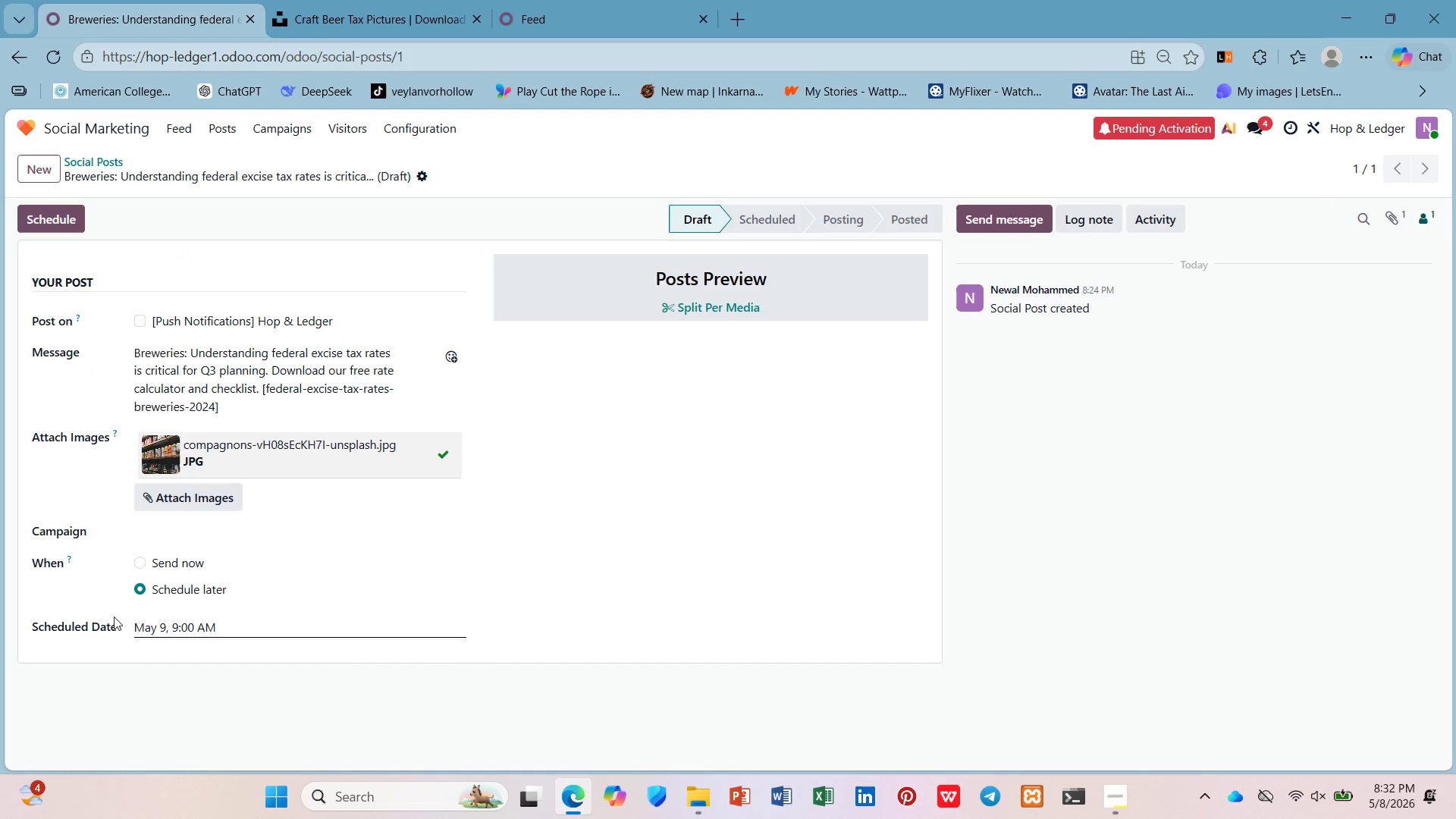 
wait(9.72)
 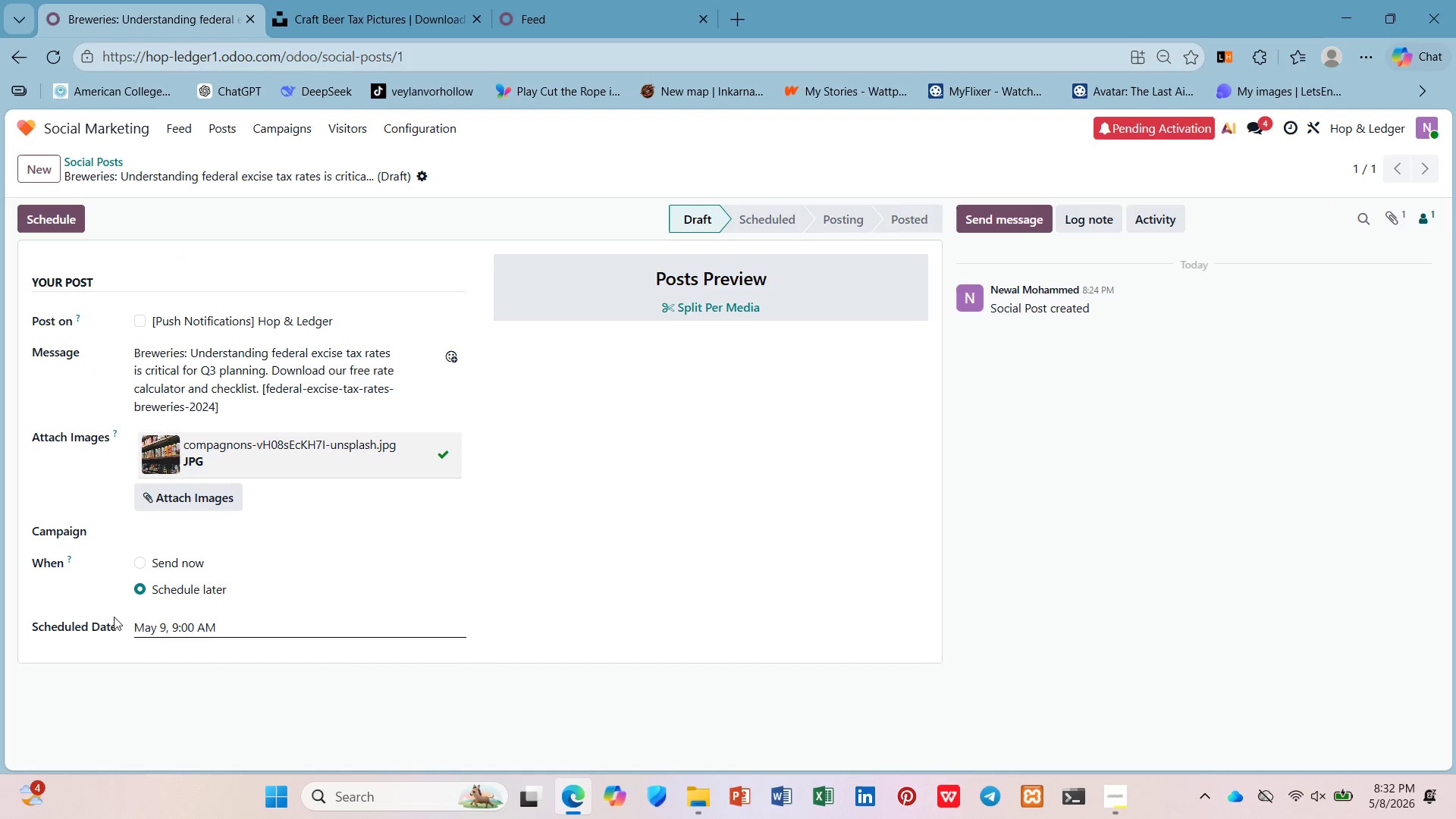 
mouse_move([1392, 181])
 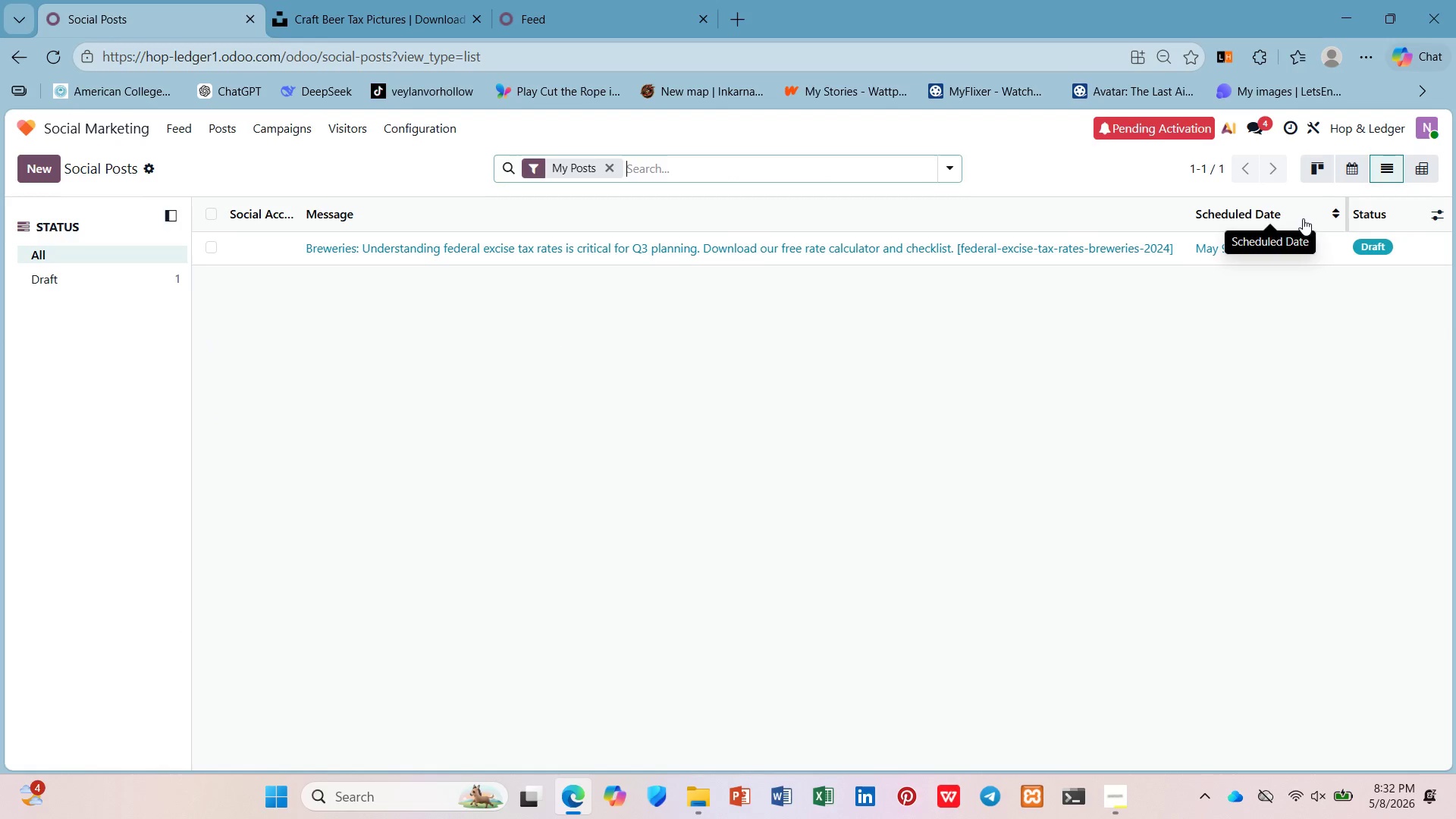 
wait(8.29)
 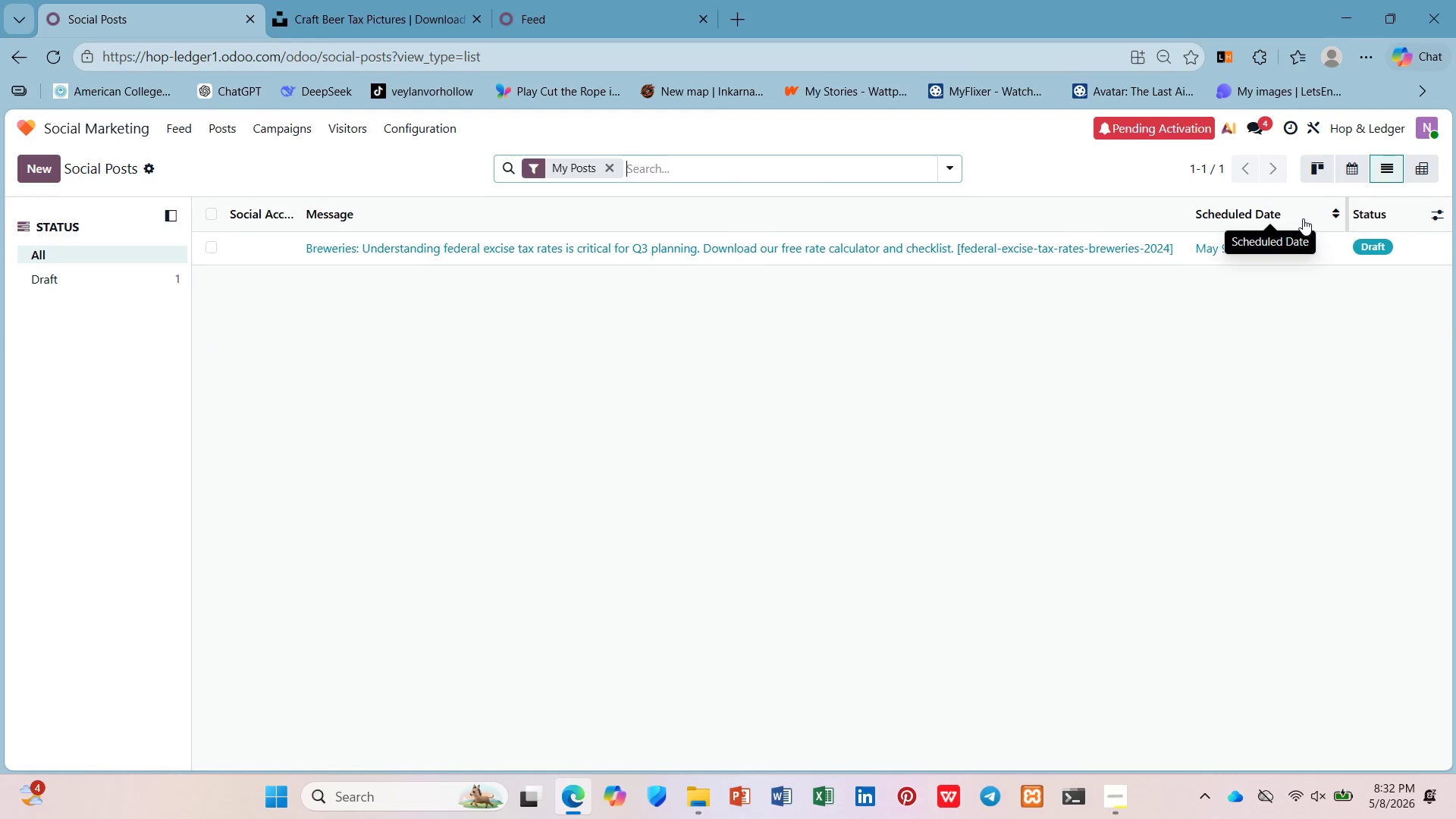 
key(PrintScreen)
 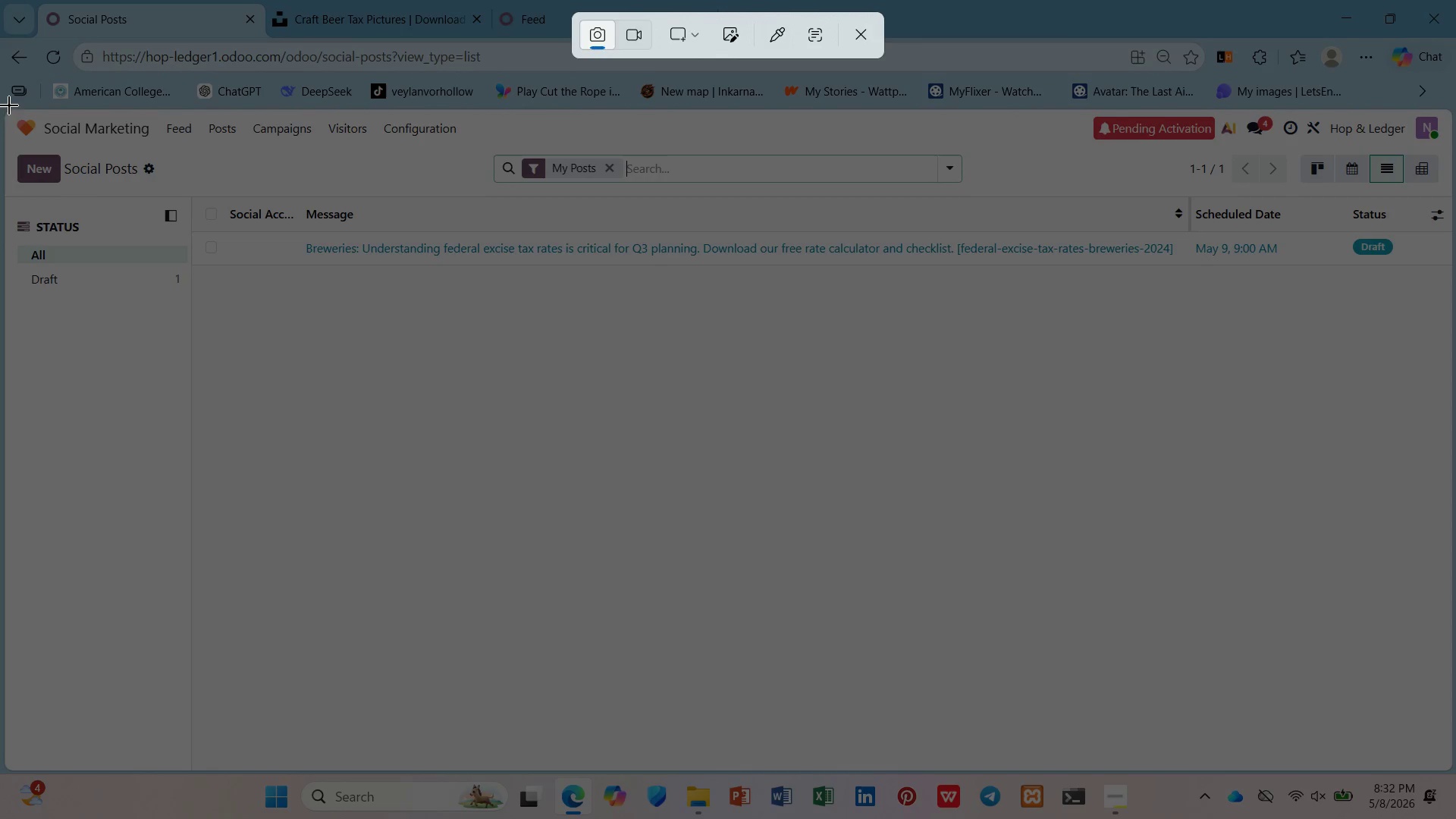 
left_click_drag(start_coordinate=[4, 111], to_coordinate=[1455, 772])
 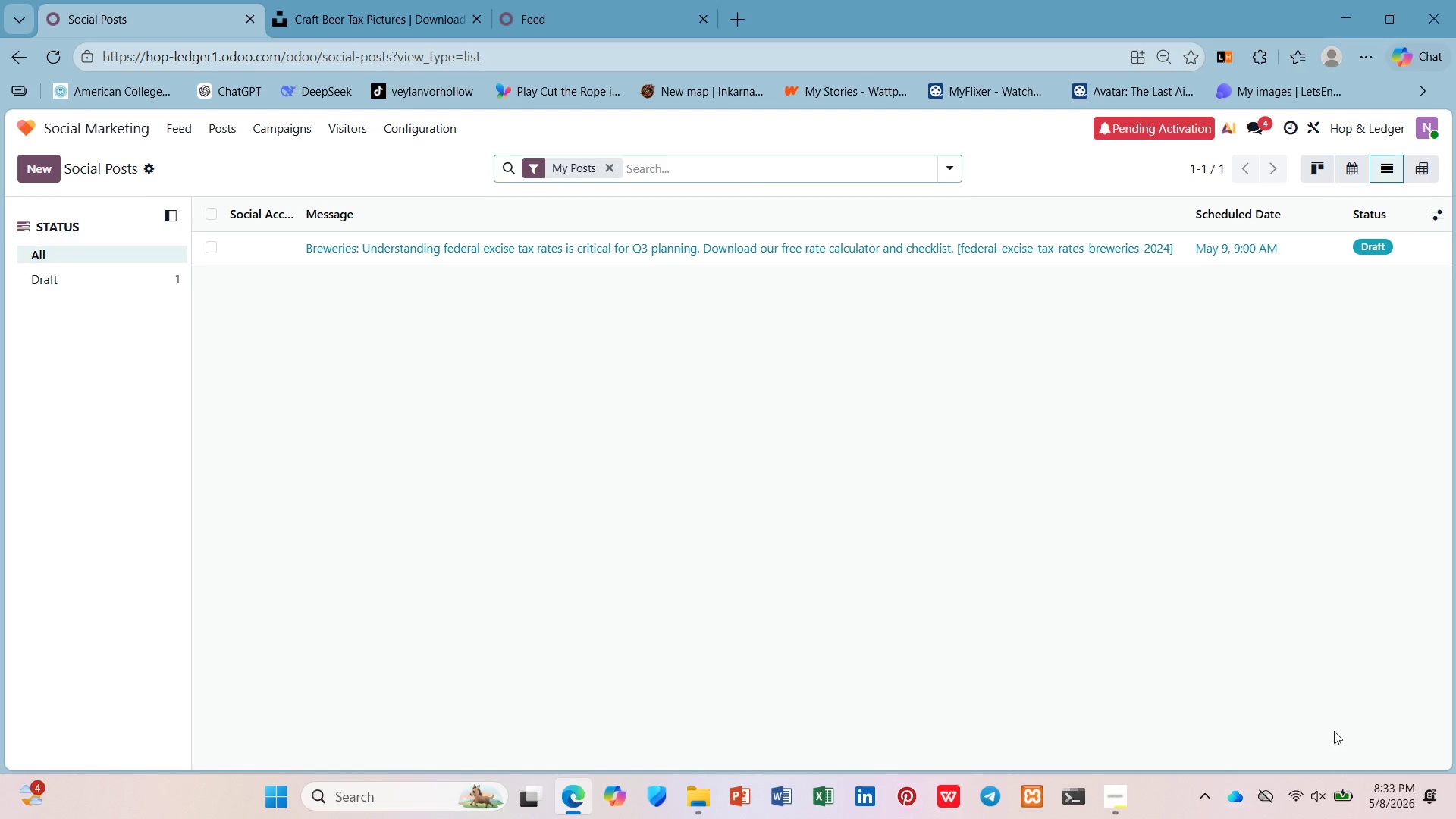 
wait(7.25)
 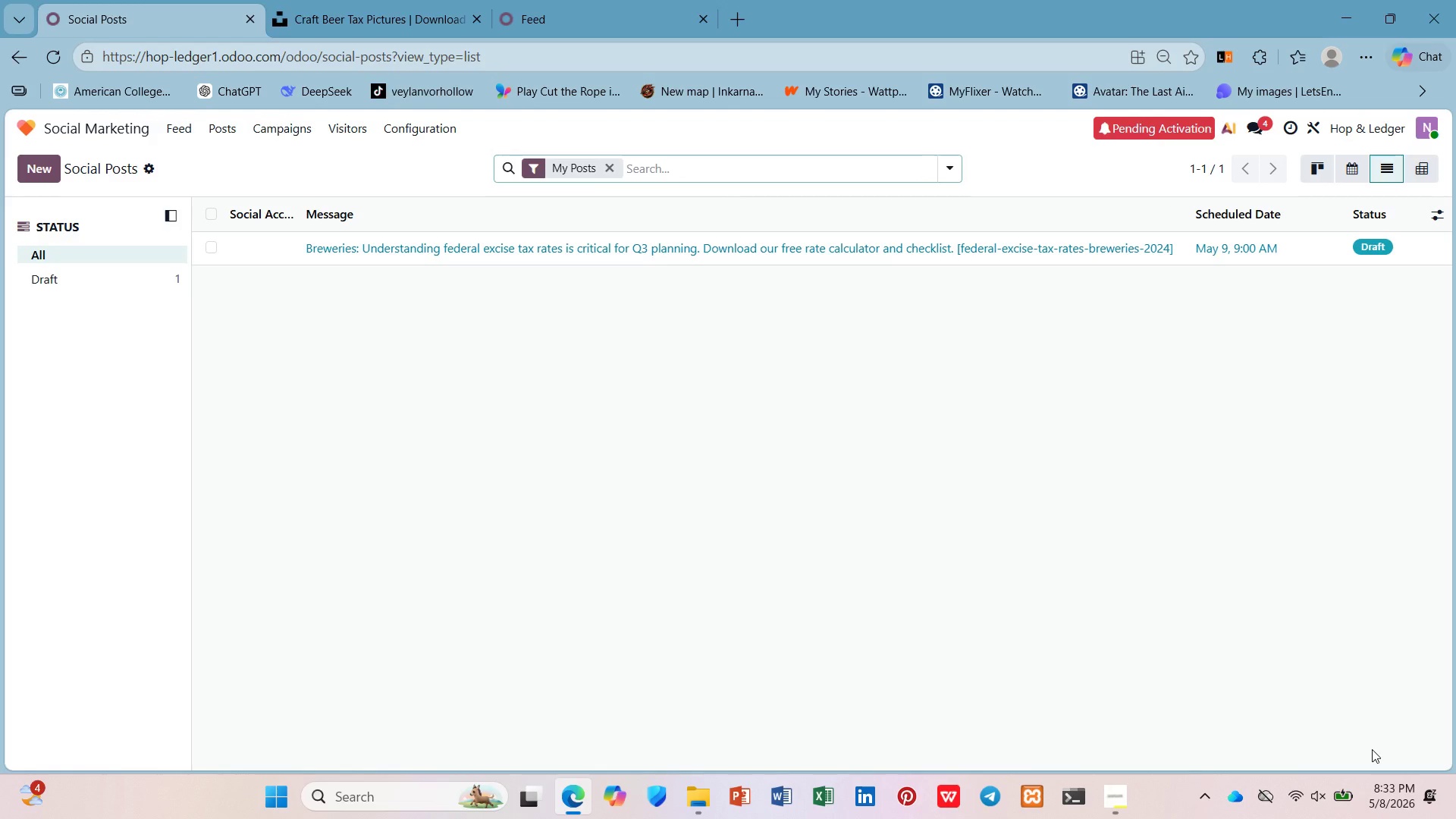 
right_click([705, 808])
 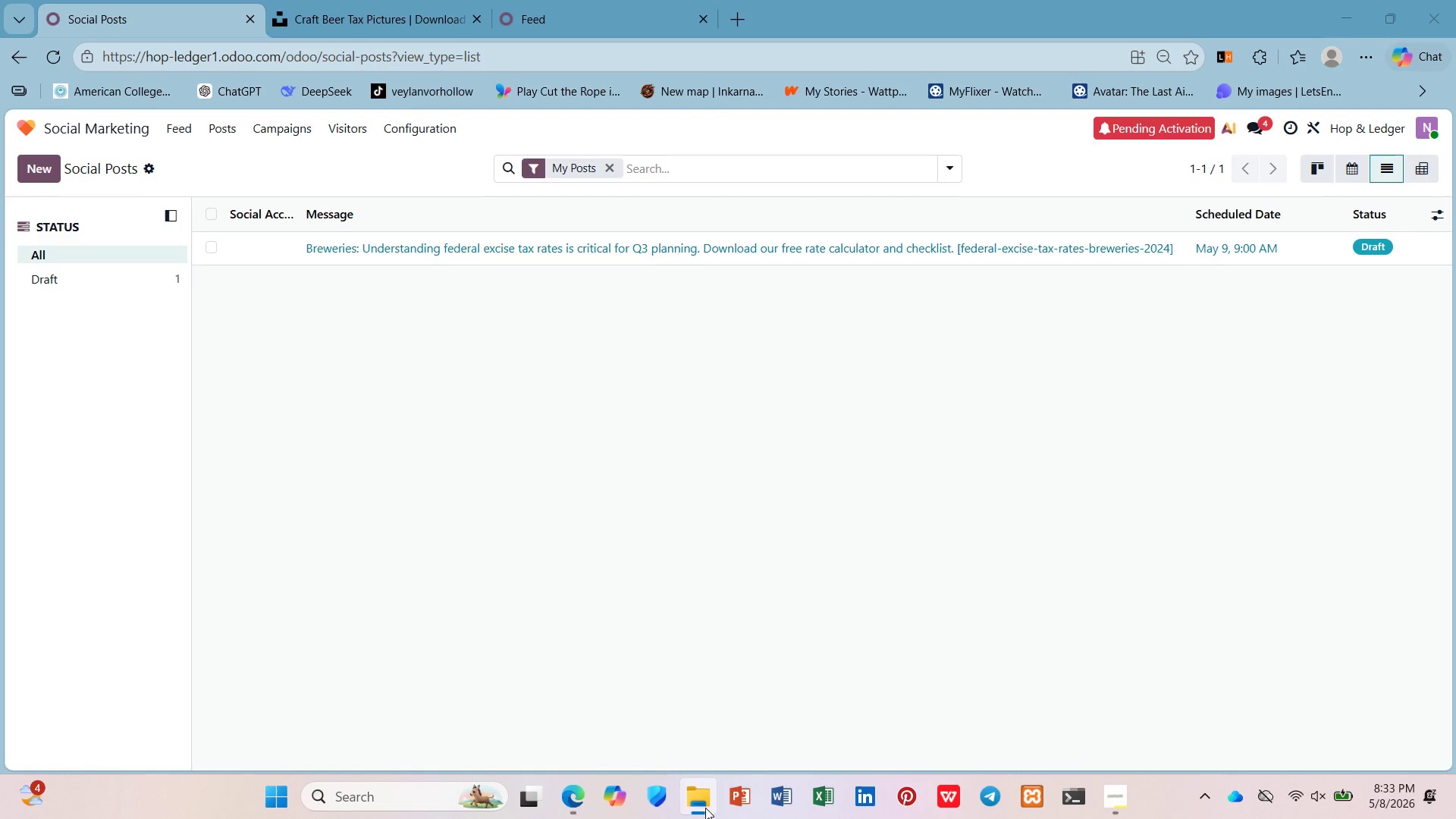 
left_click([705, 808])
 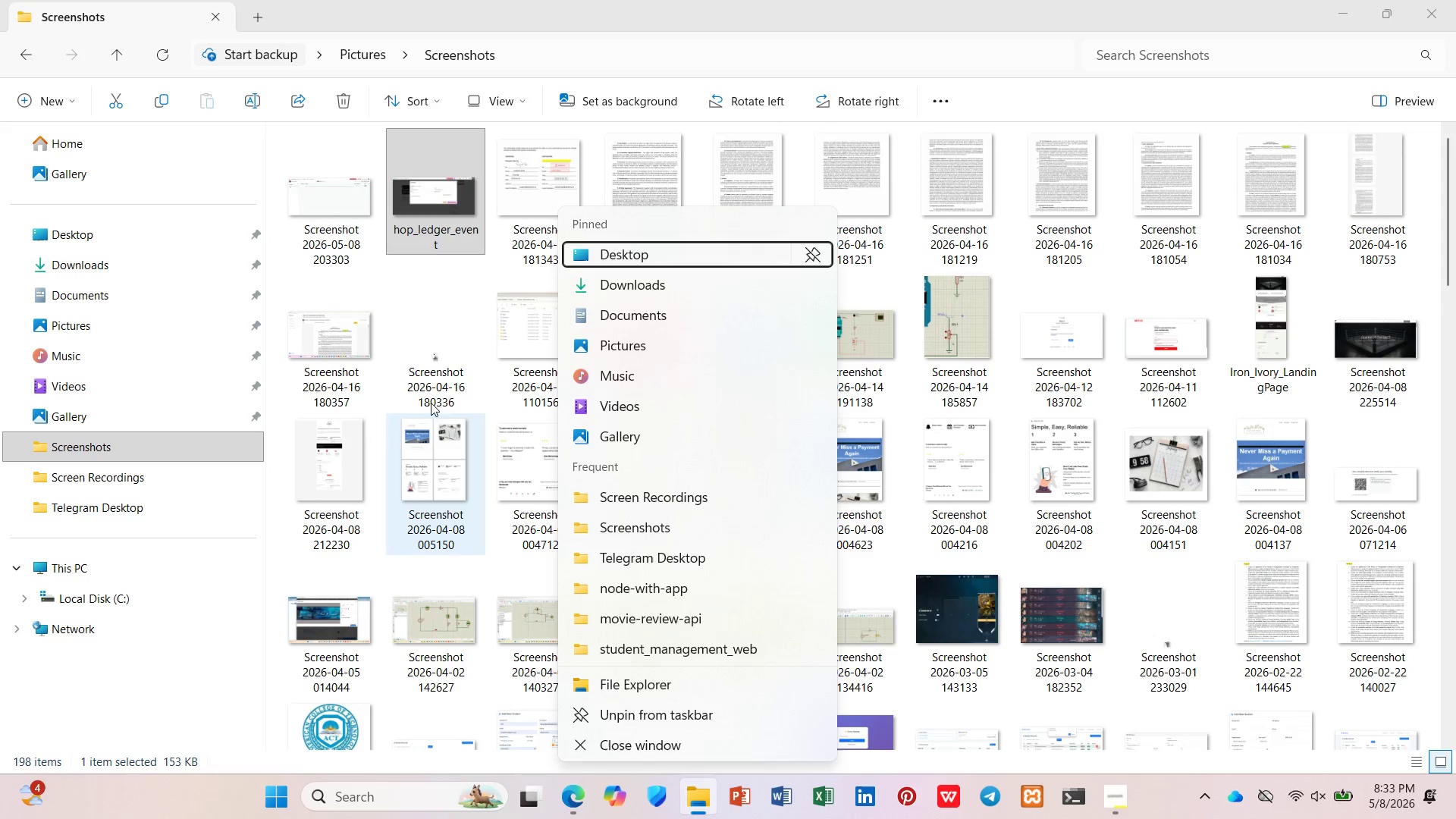 
left_click([305, 232])
 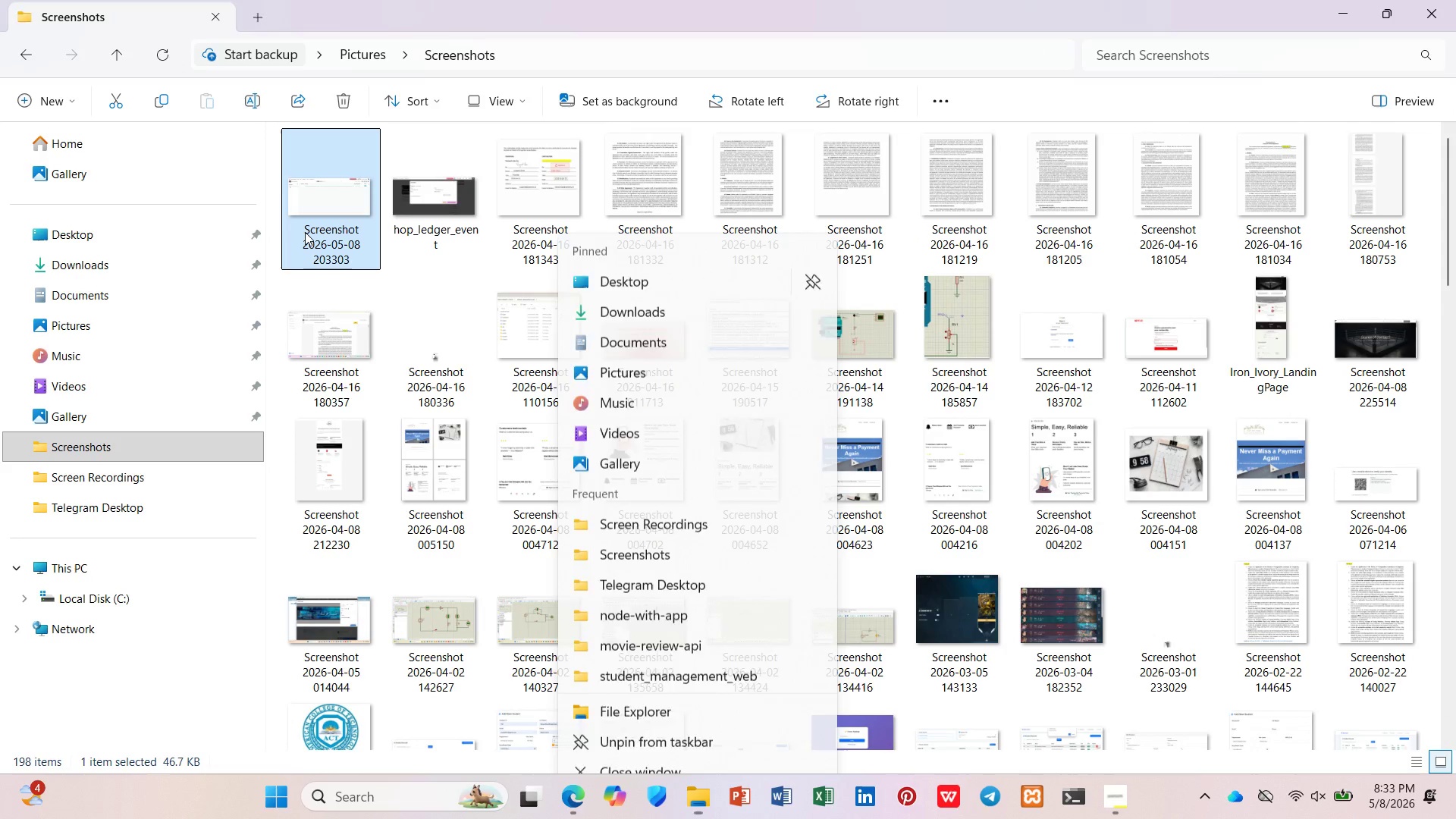 
right_click([305, 232])
 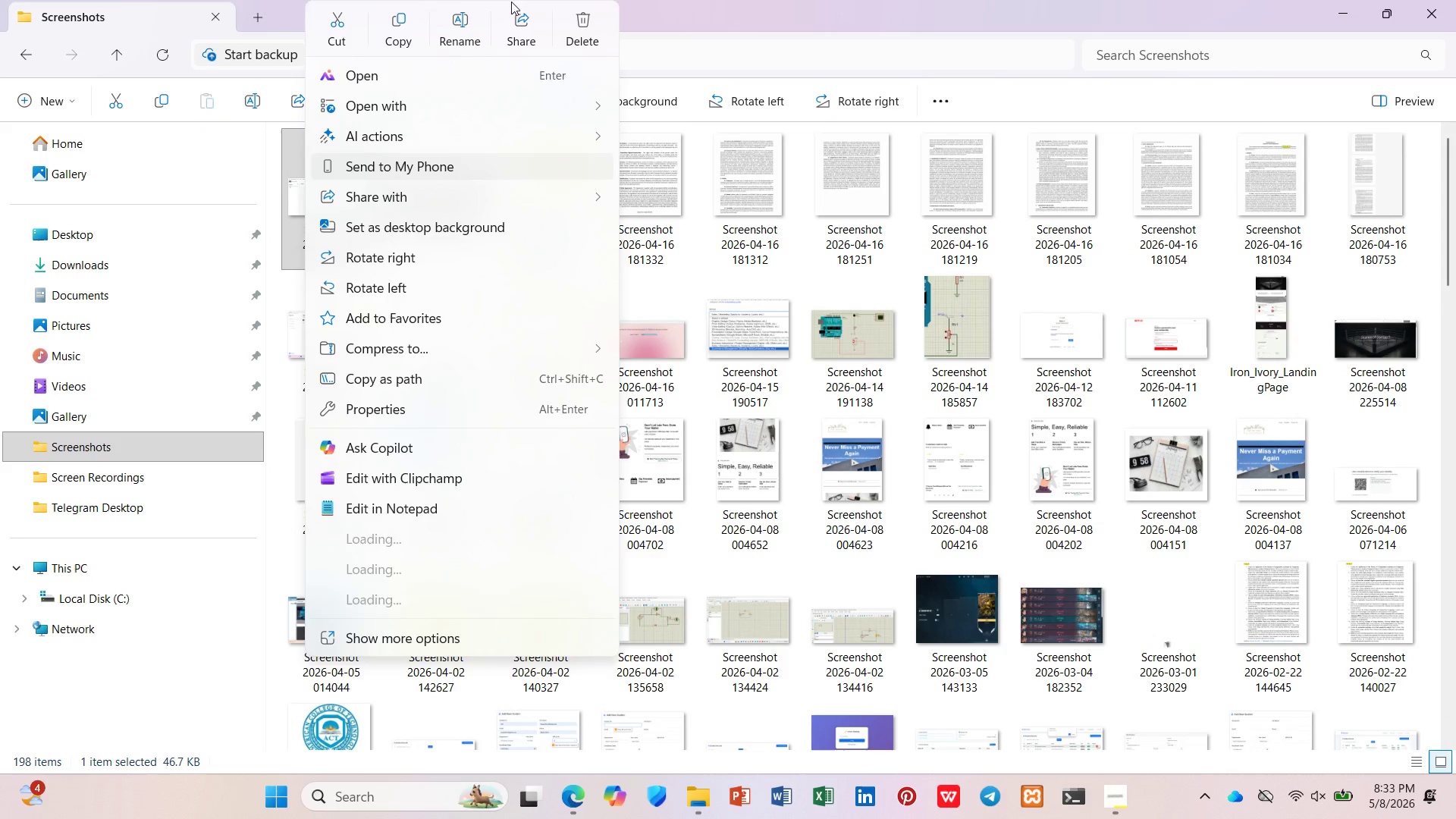 
left_click([455, 11])
 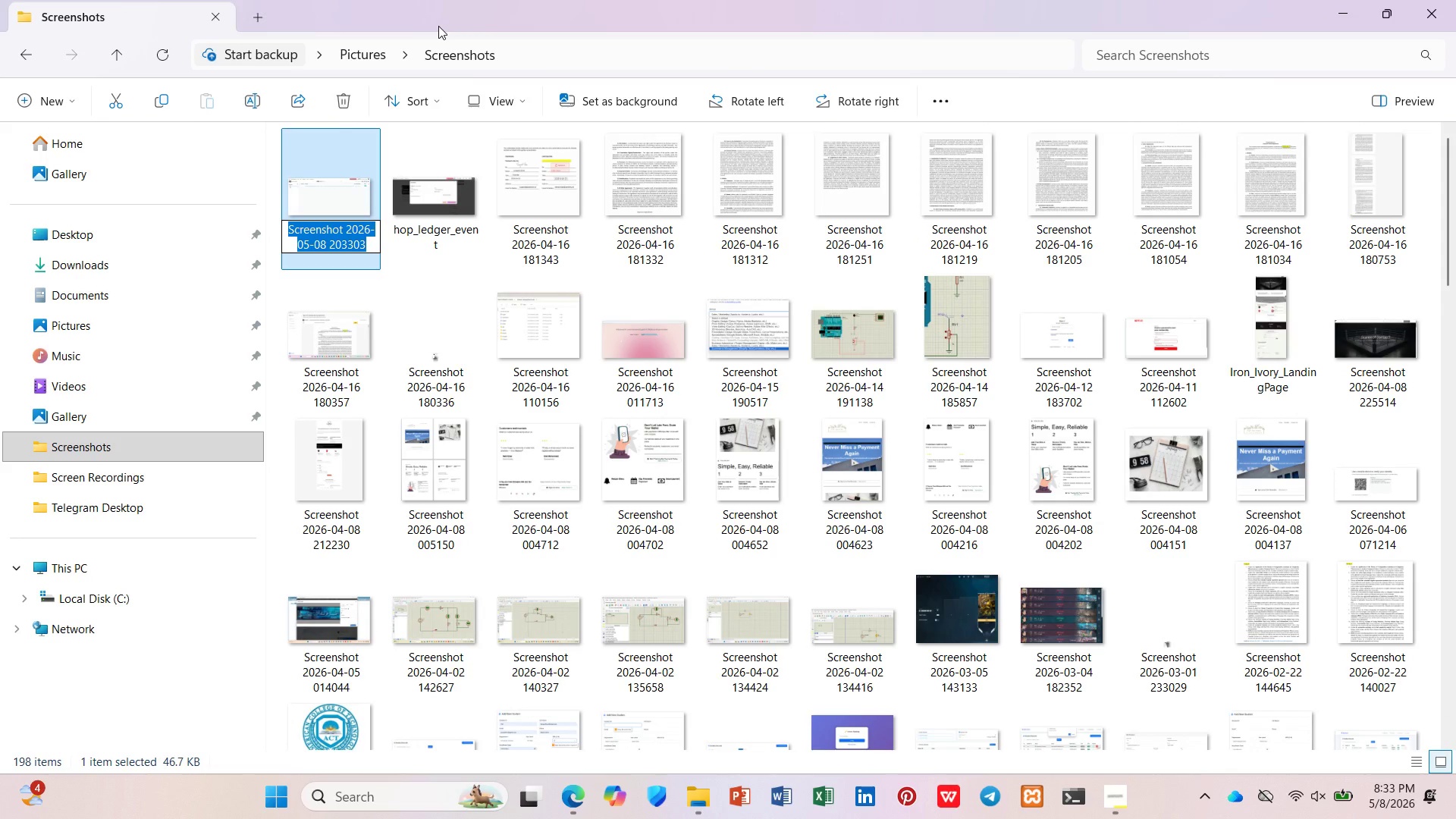 
type(hop_ledger_social)
 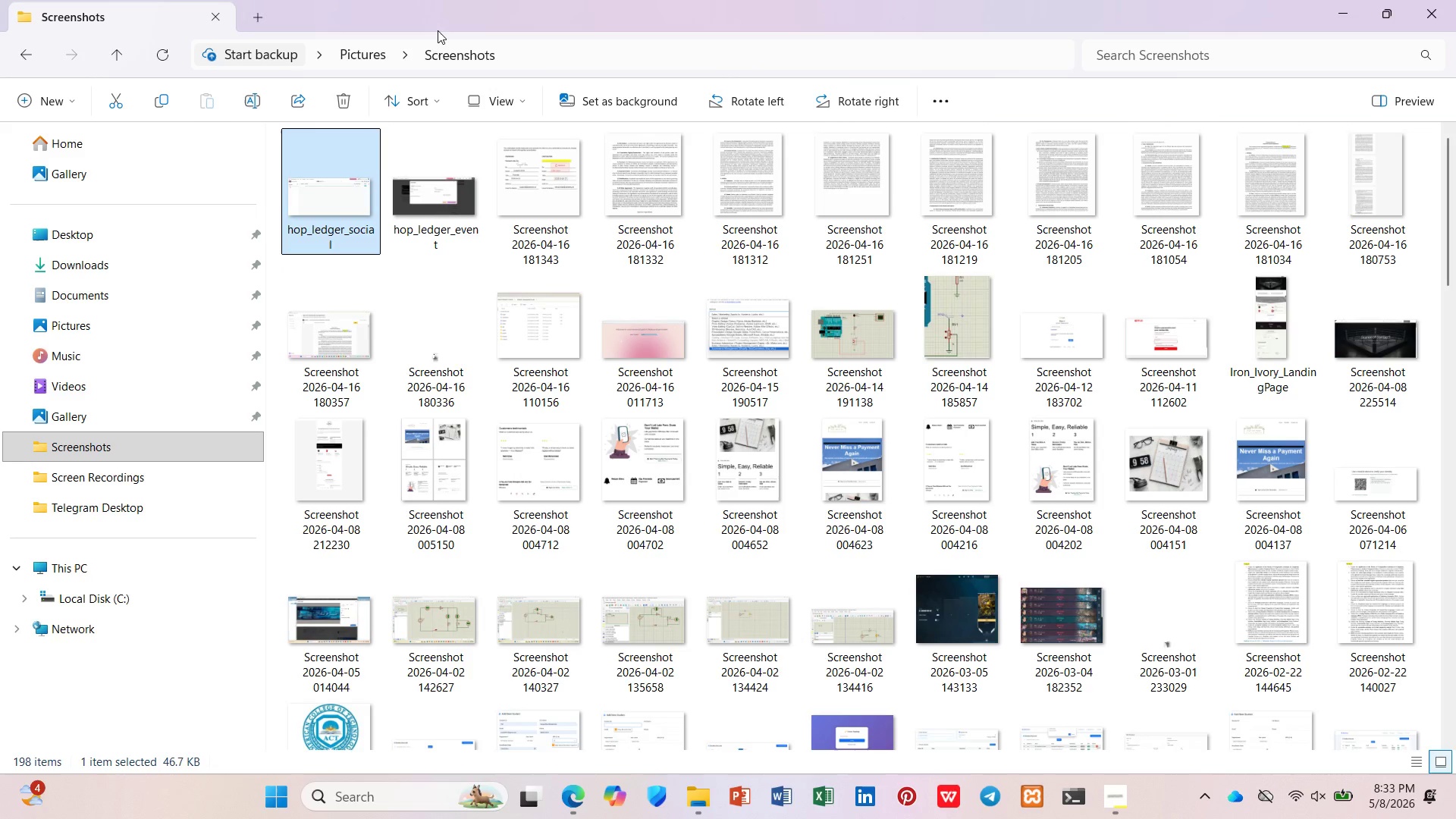 
 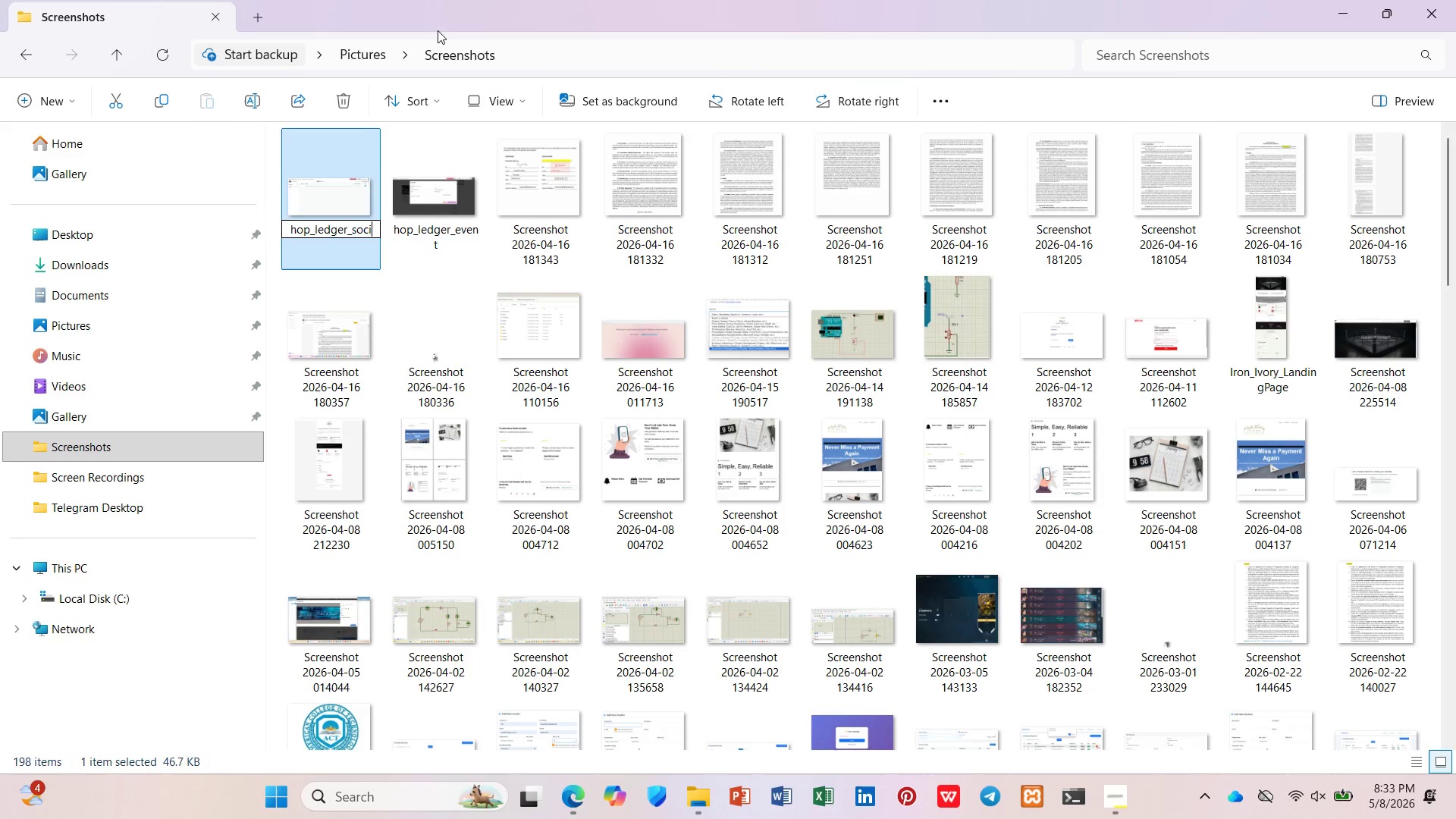 
key(Enter)
 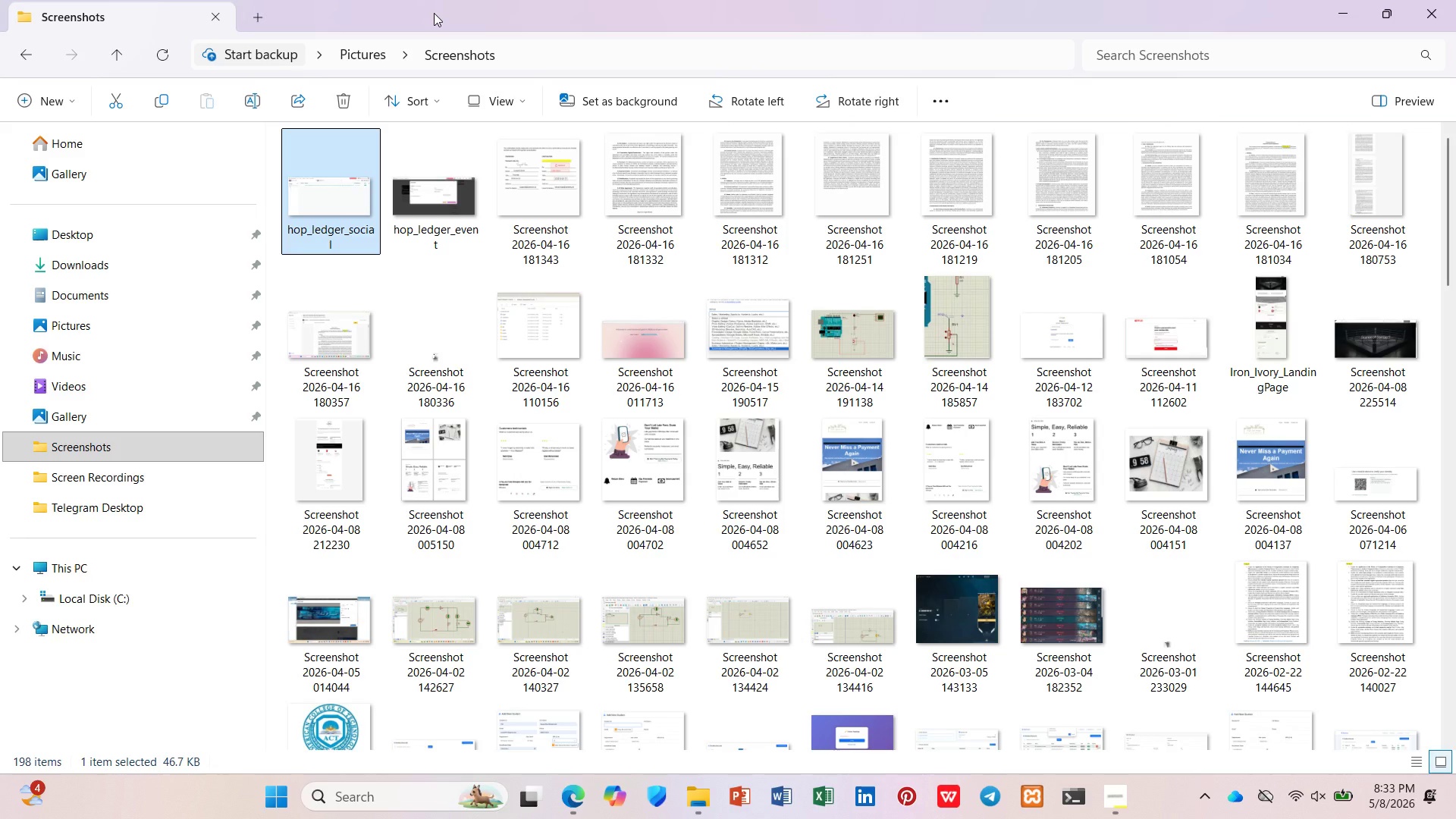 
wait(9.78)
 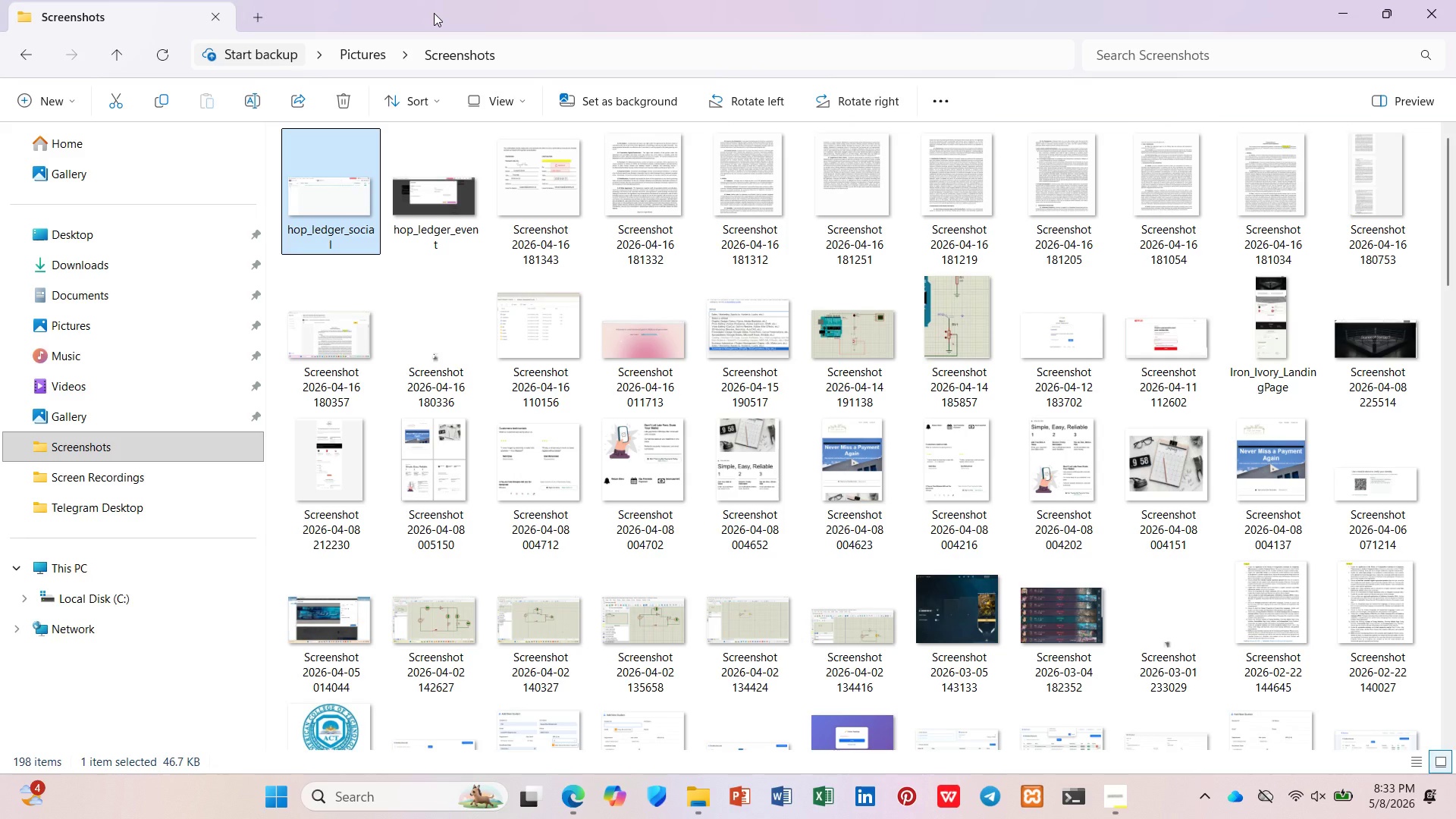 
left_click([1326, 17])
 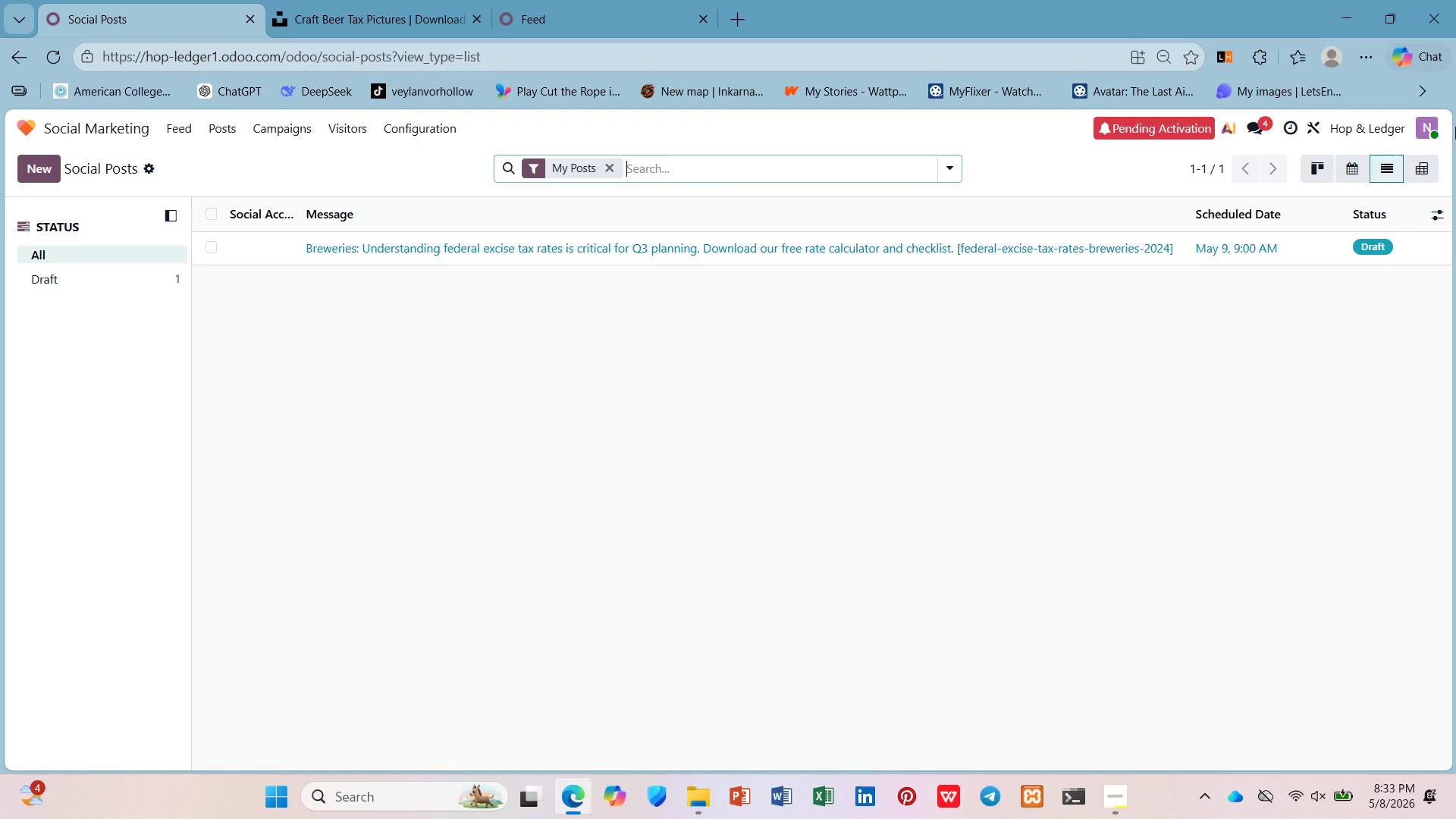 
wait(17.31)
 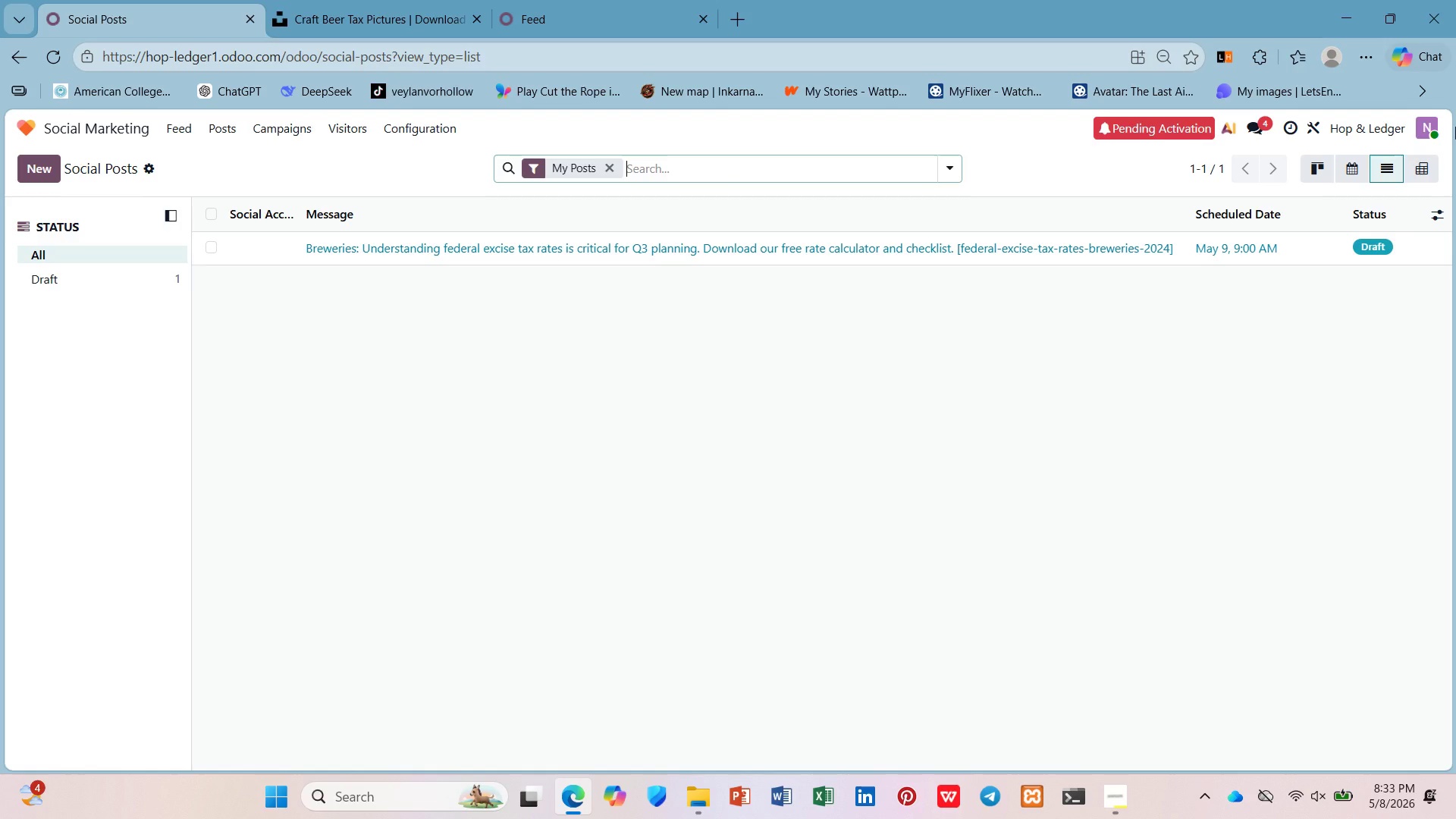 
mouse_move([1420, 171])
 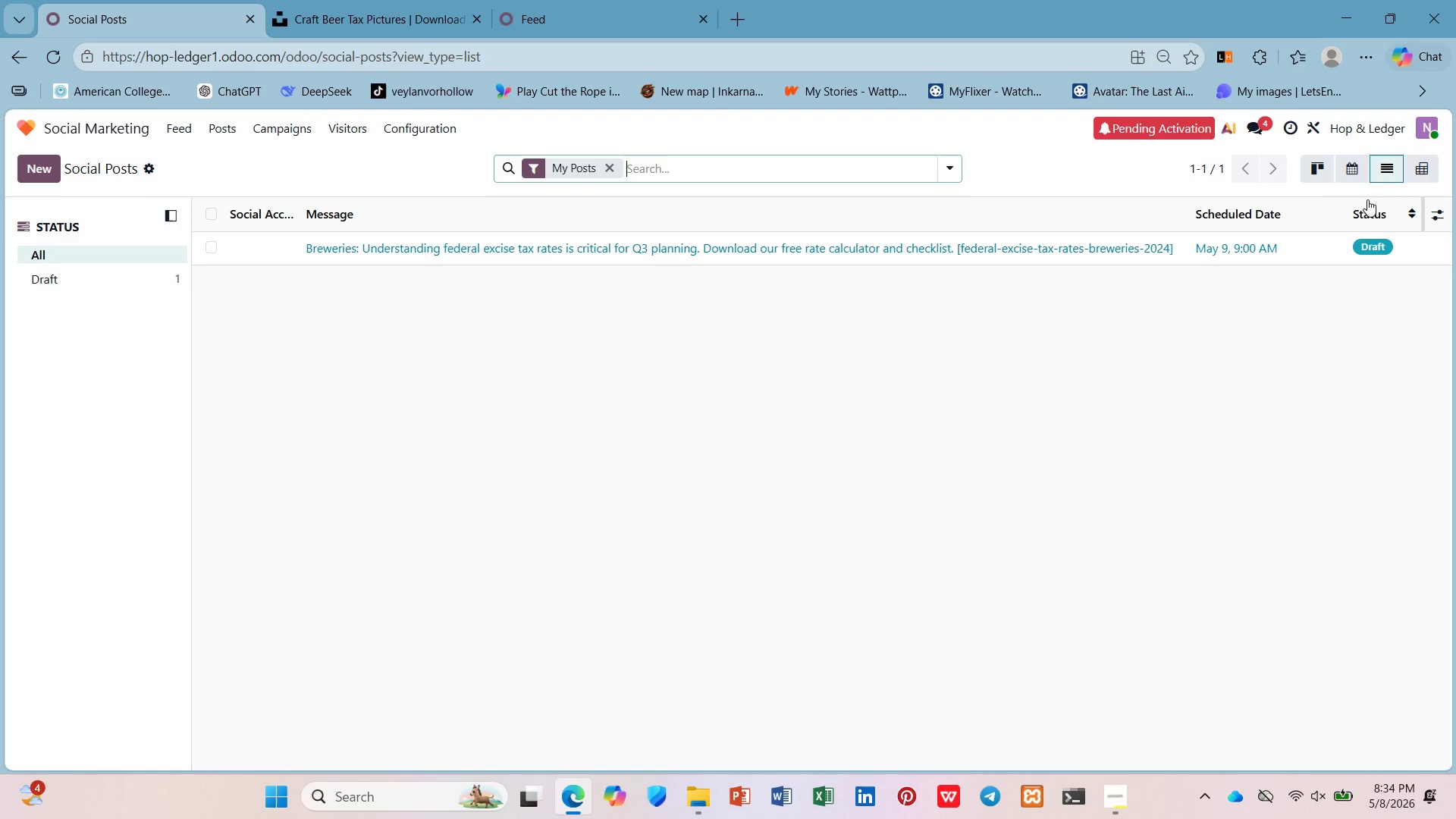 
wait(15.47)
 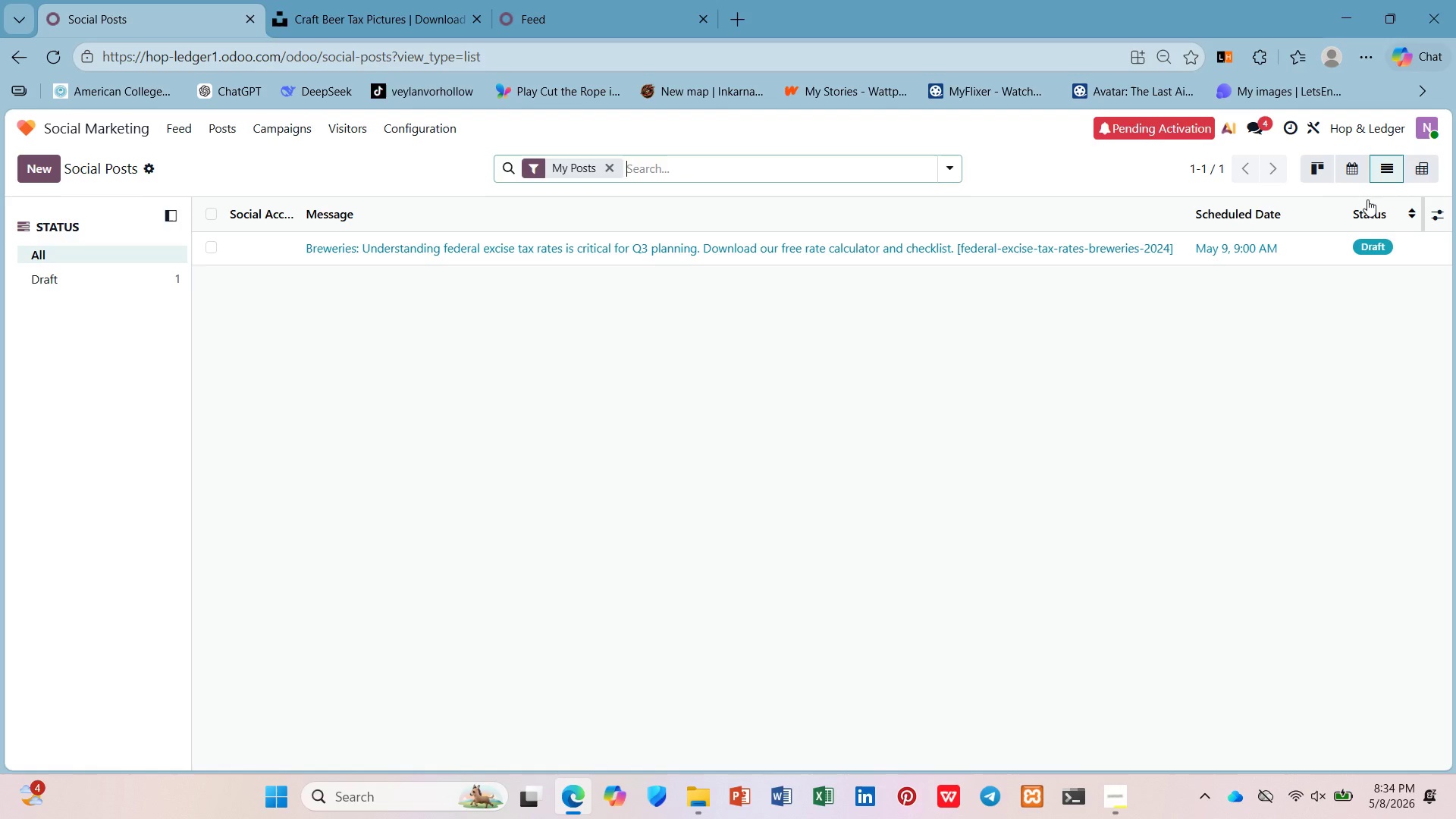 
left_click_drag(start_coordinate=[1128, 807], to_coordinate=[1123, 804])
 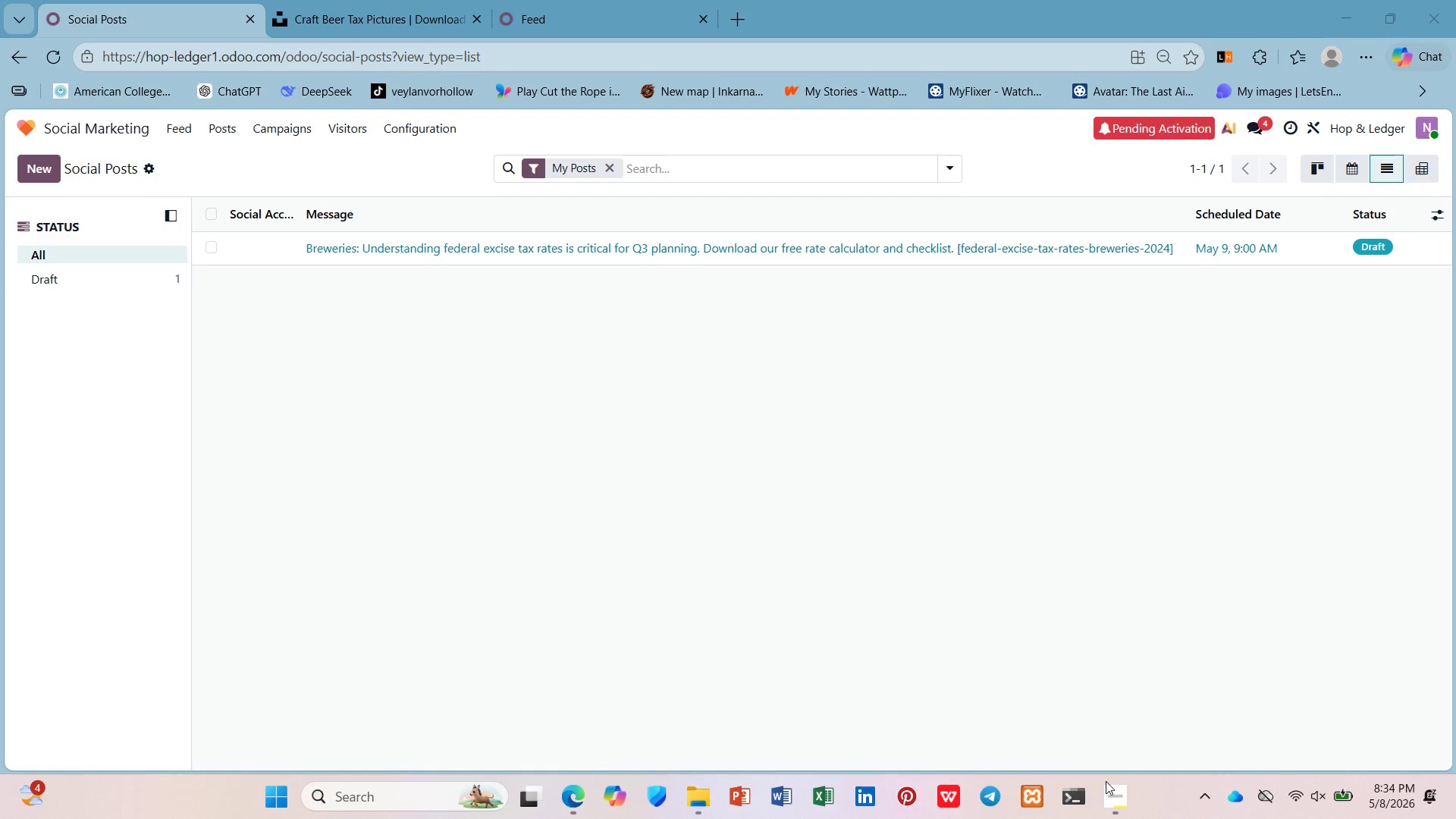 
left_click([1117, 801])